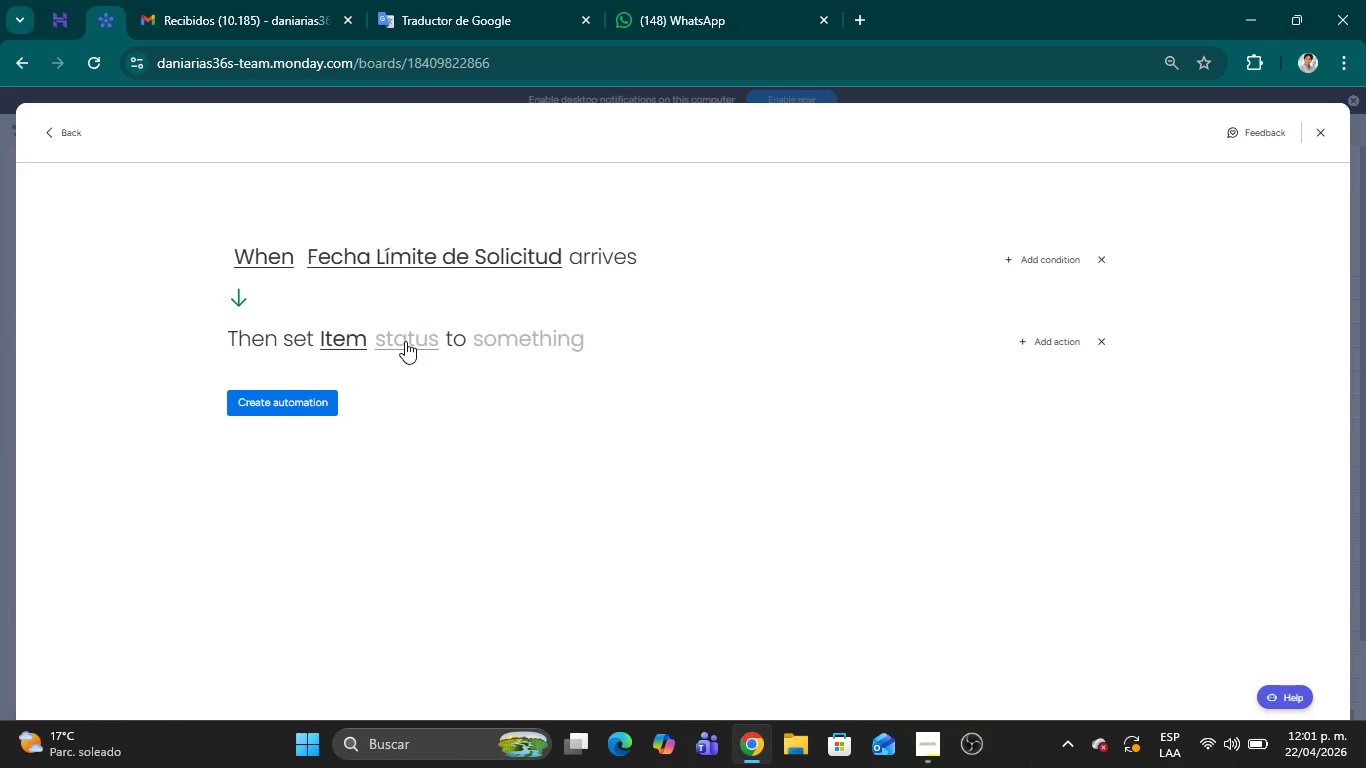 
wait(6.44)
 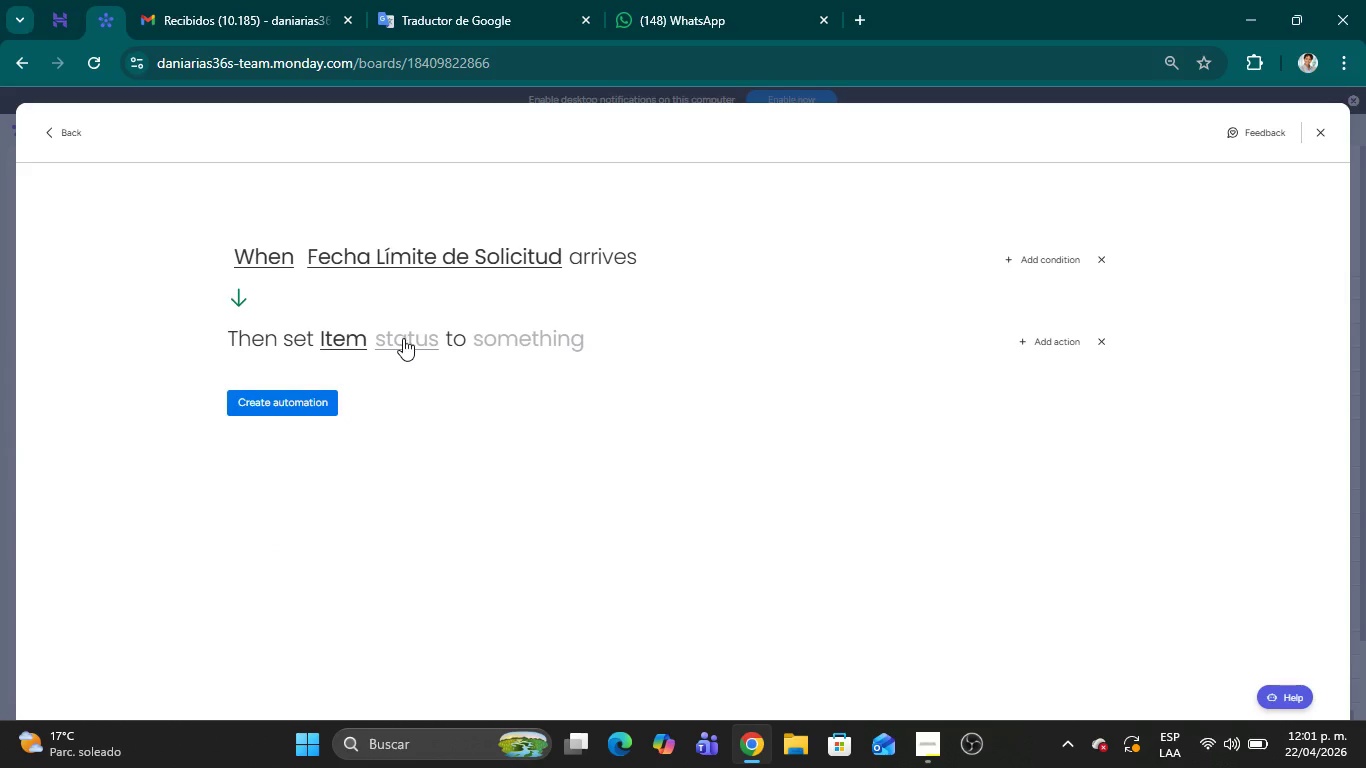 
left_click([401, 336])
 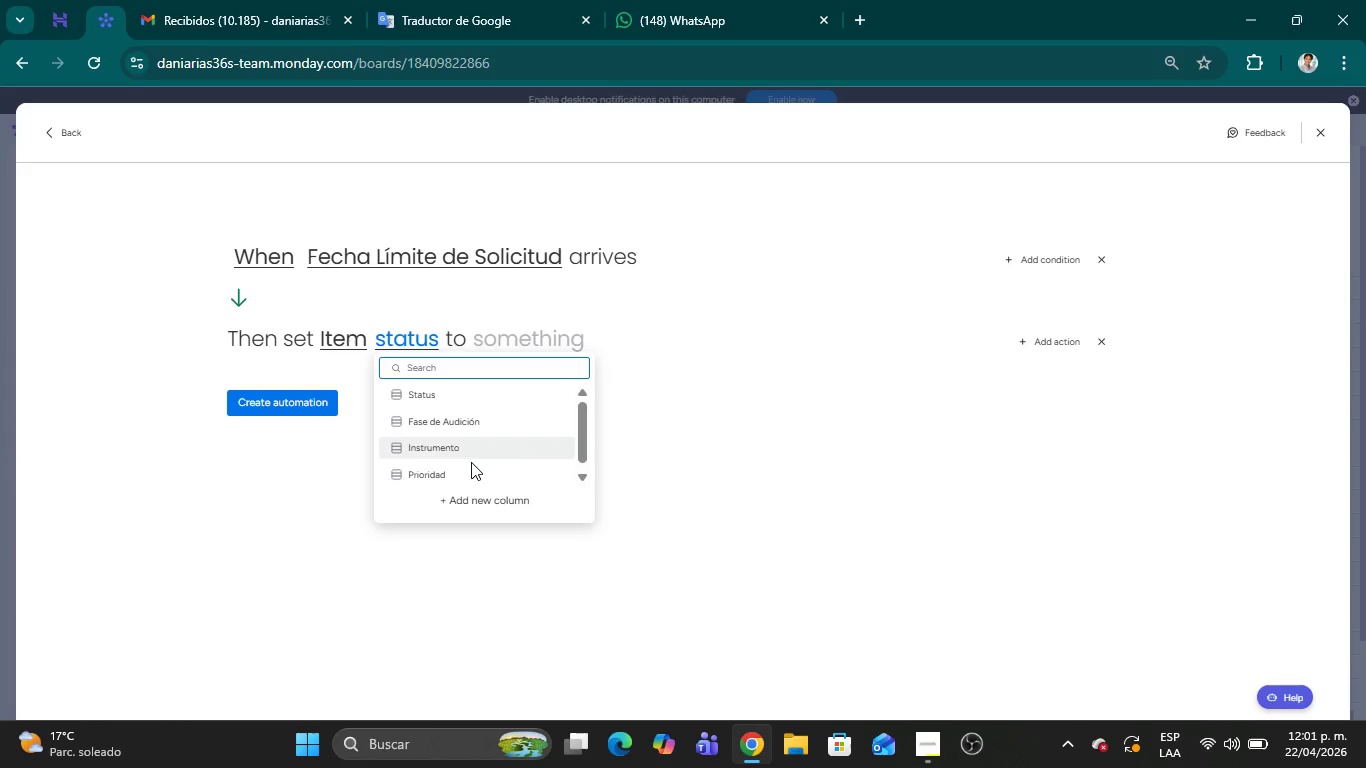 
scroll: coordinate [474, 461], scroll_direction: down, amount: 2.0
 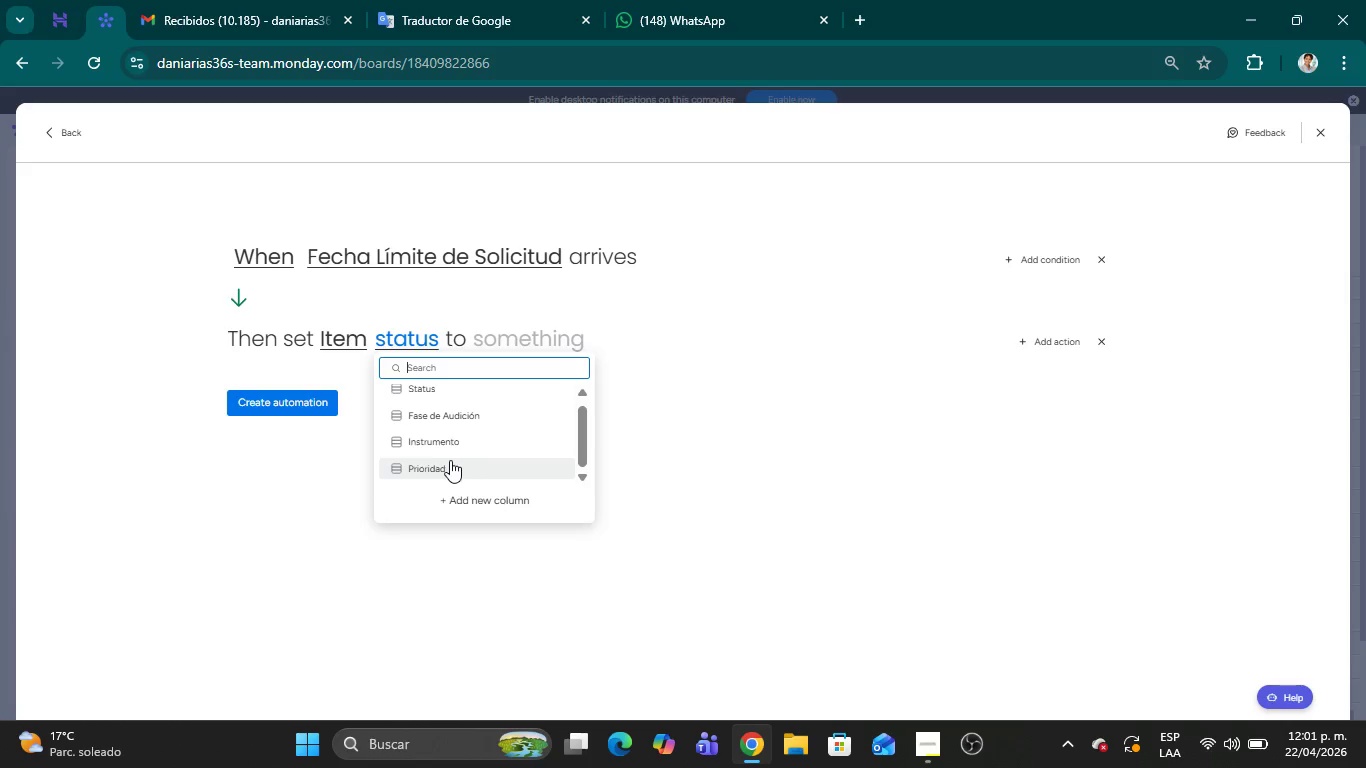 
left_click([446, 460])
 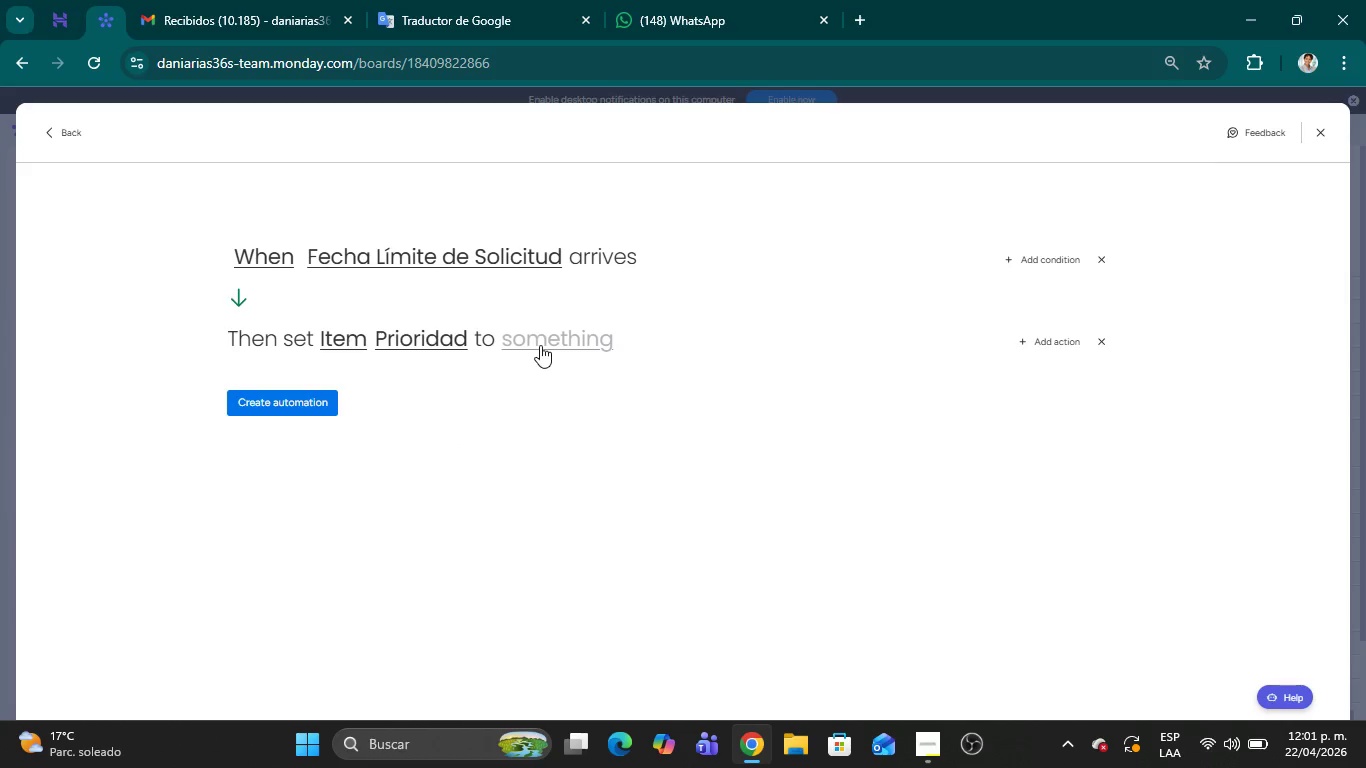 
left_click([540, 345])
 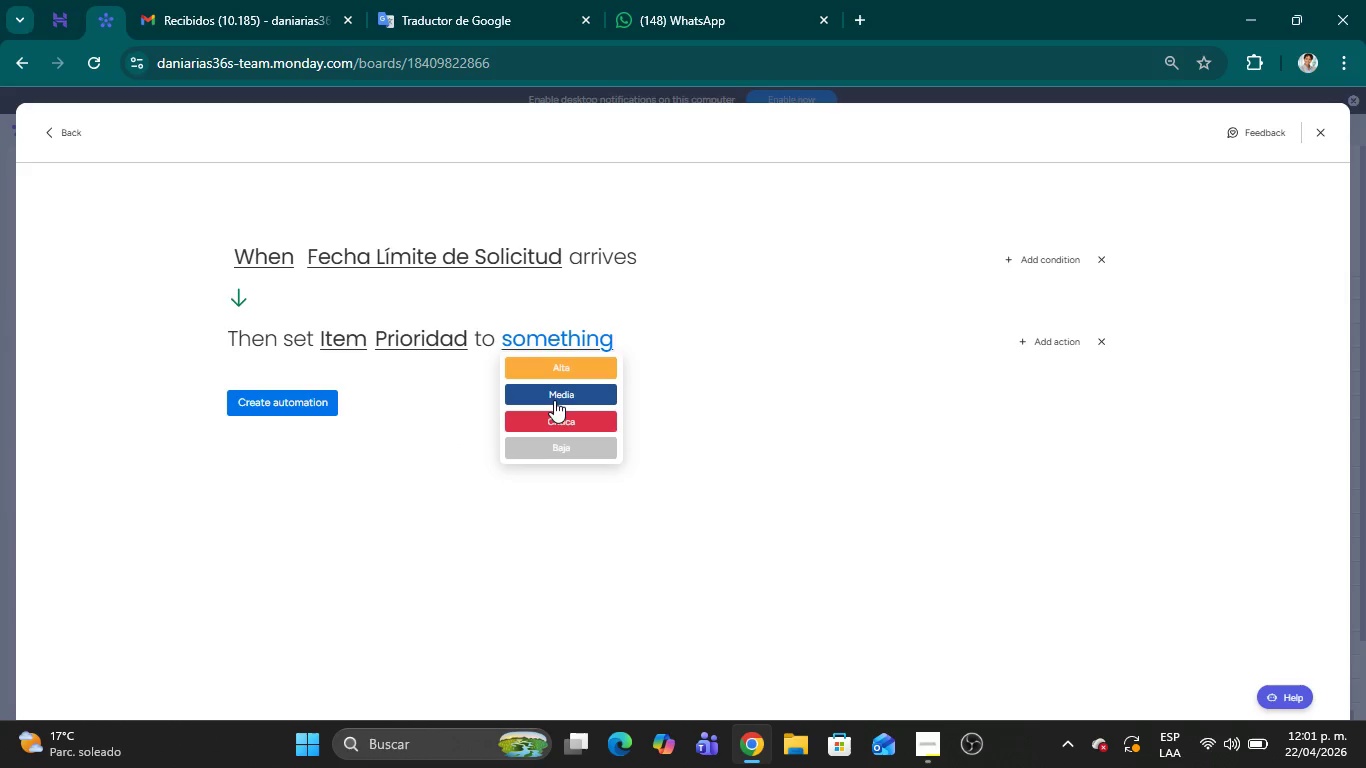 
left_click([553, 417])
 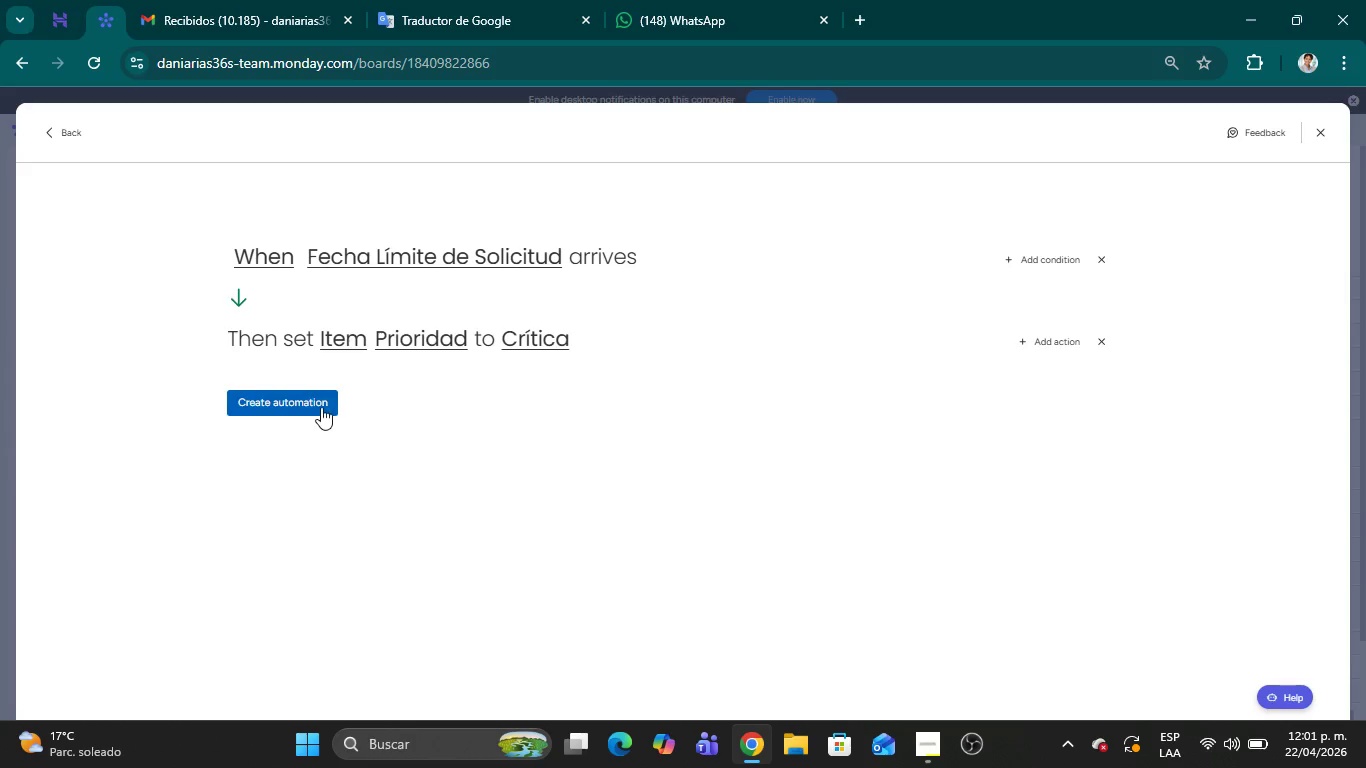 
left_click([313, 405])
 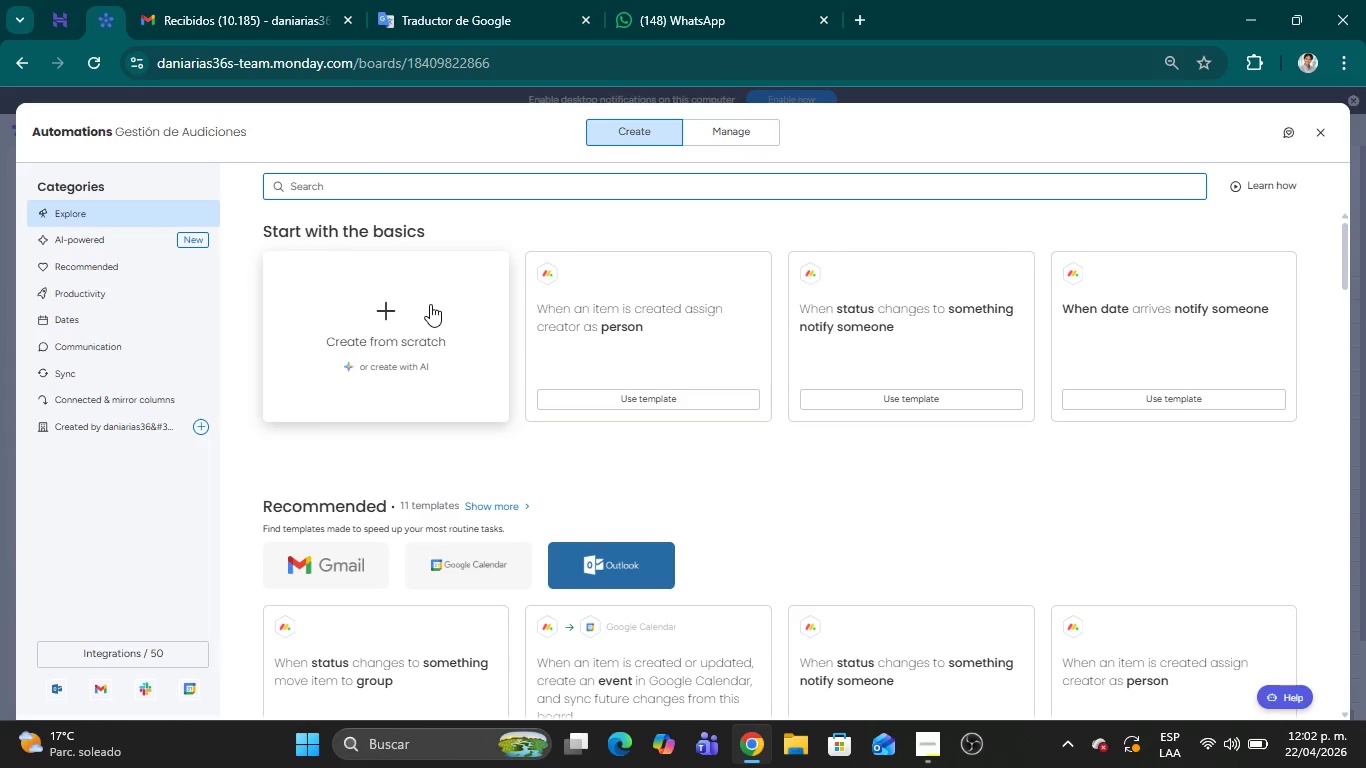 
wait(81.69)
 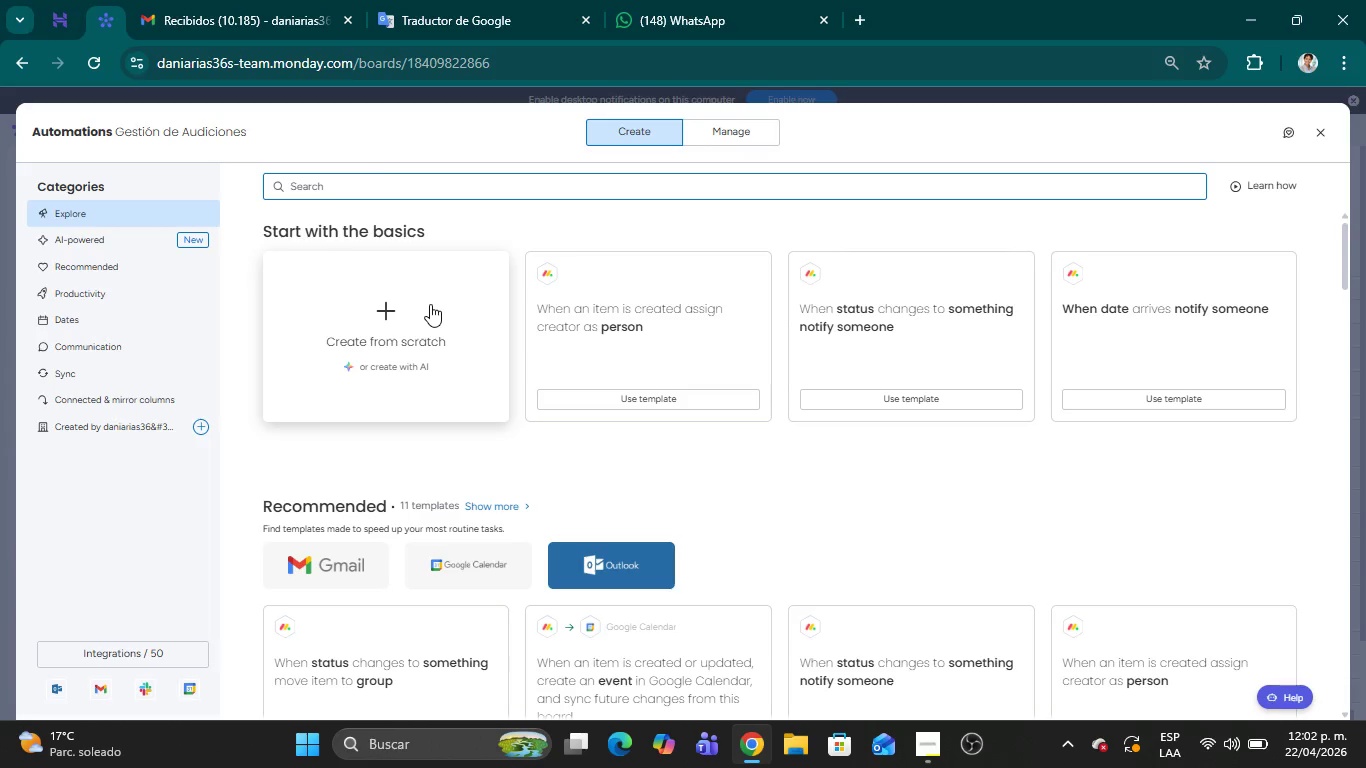 
left_click([430, 304])
 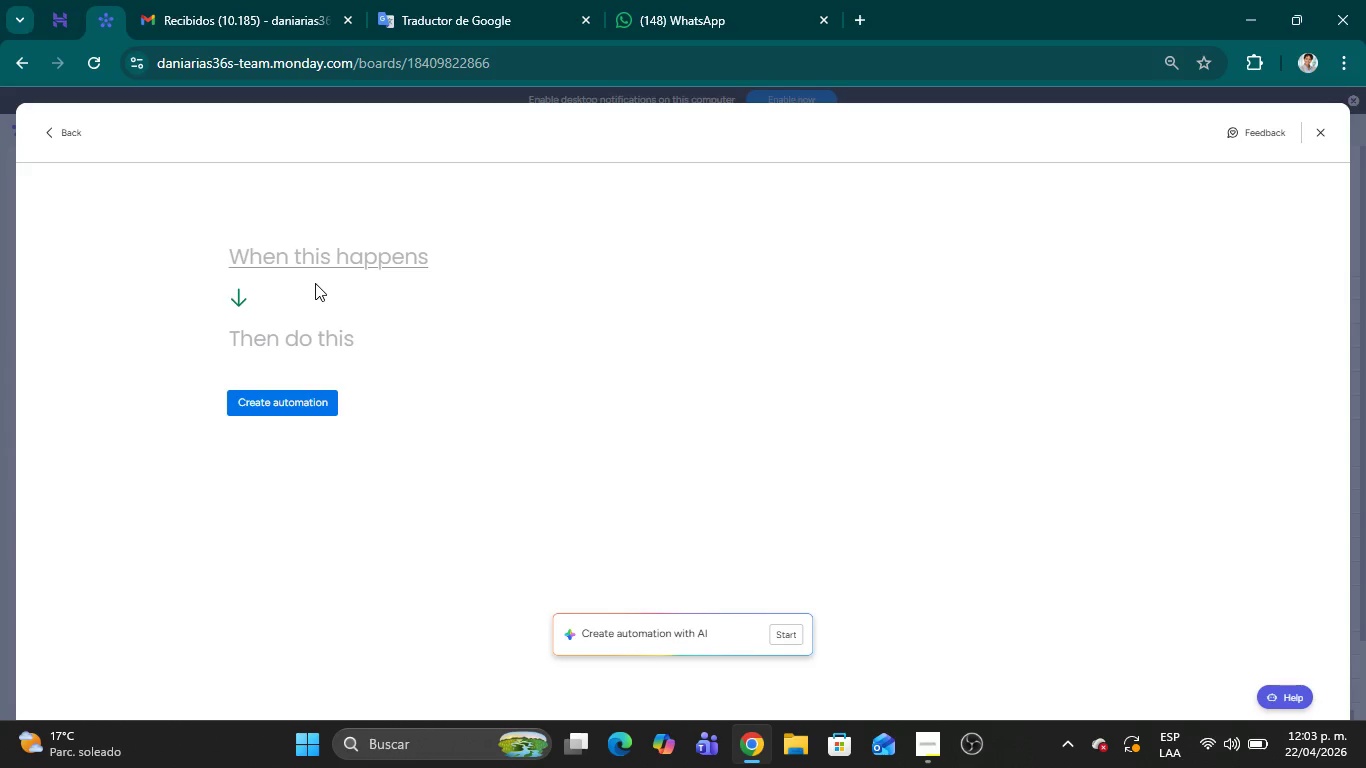 
wait(27.44)
 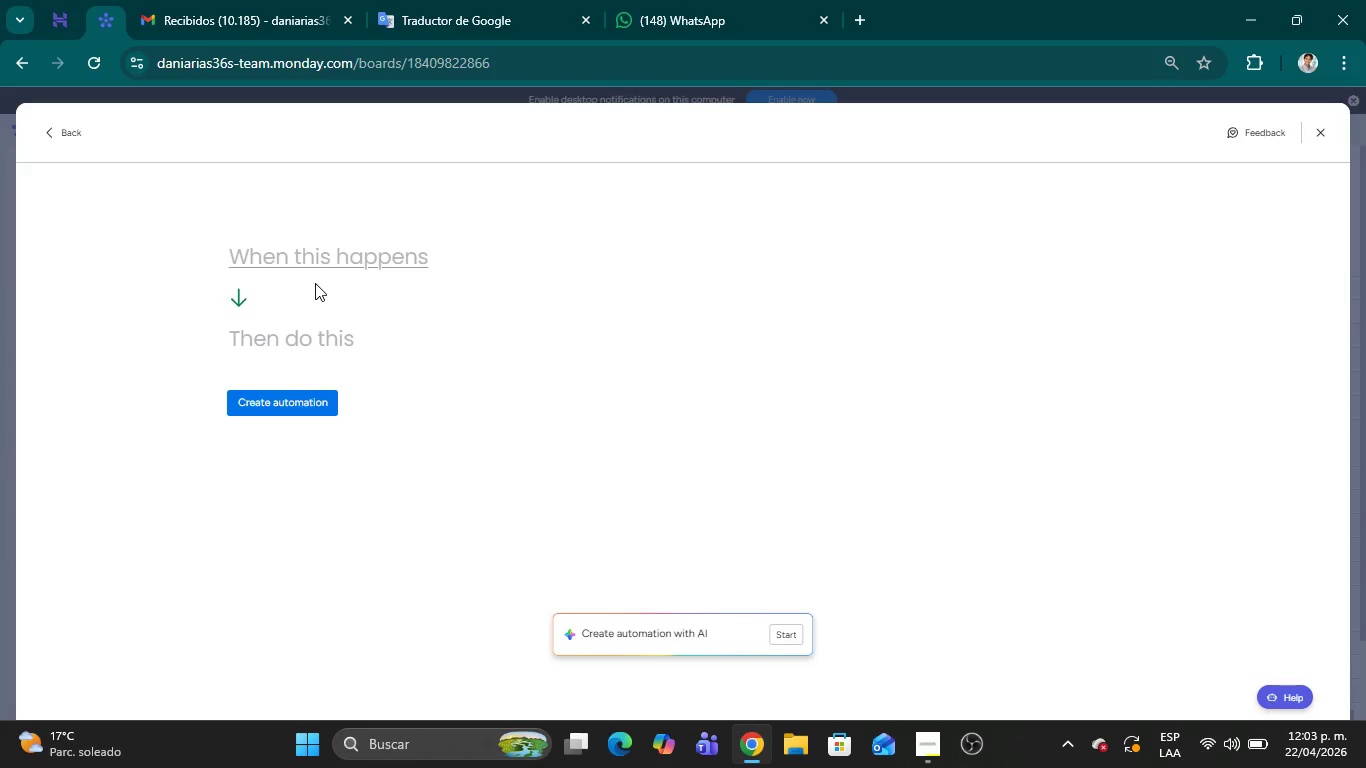 
left_click([300, 268])
 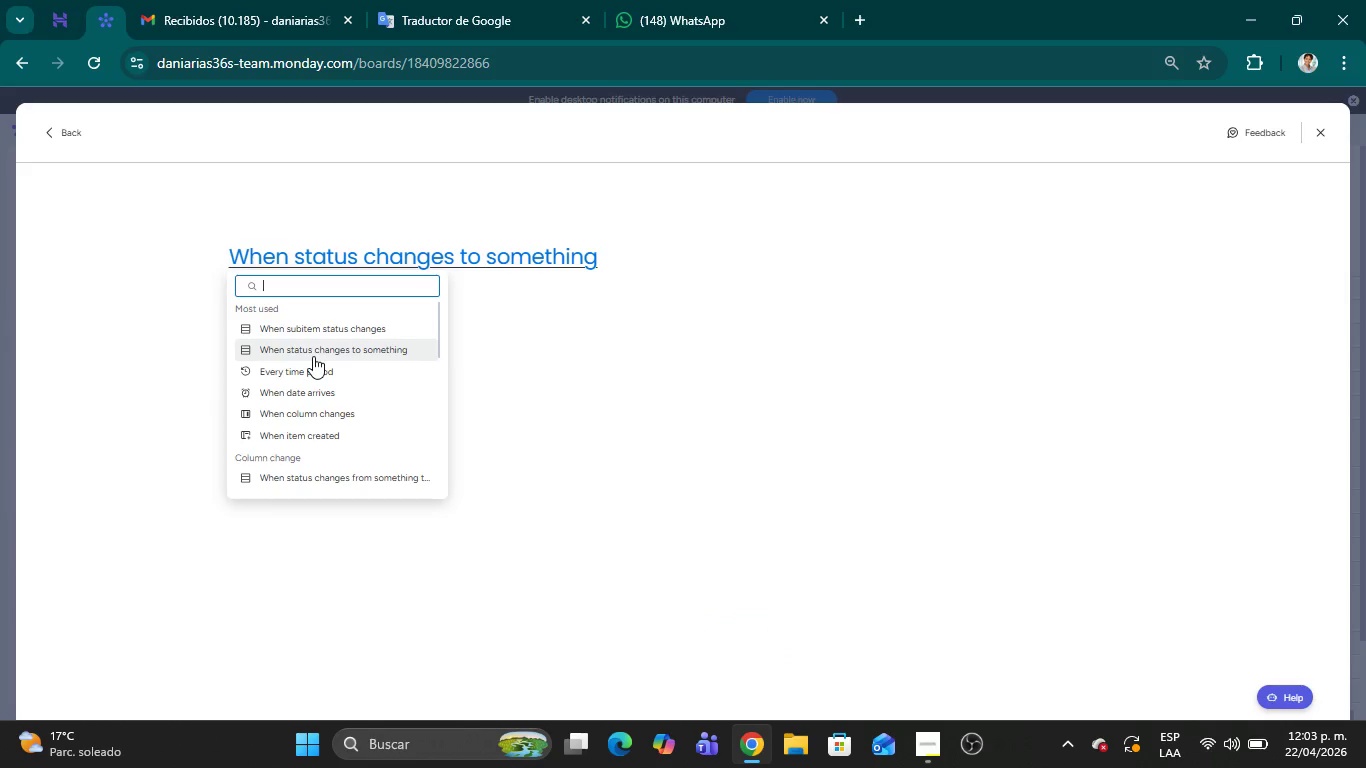 
left_click([313, 356])
 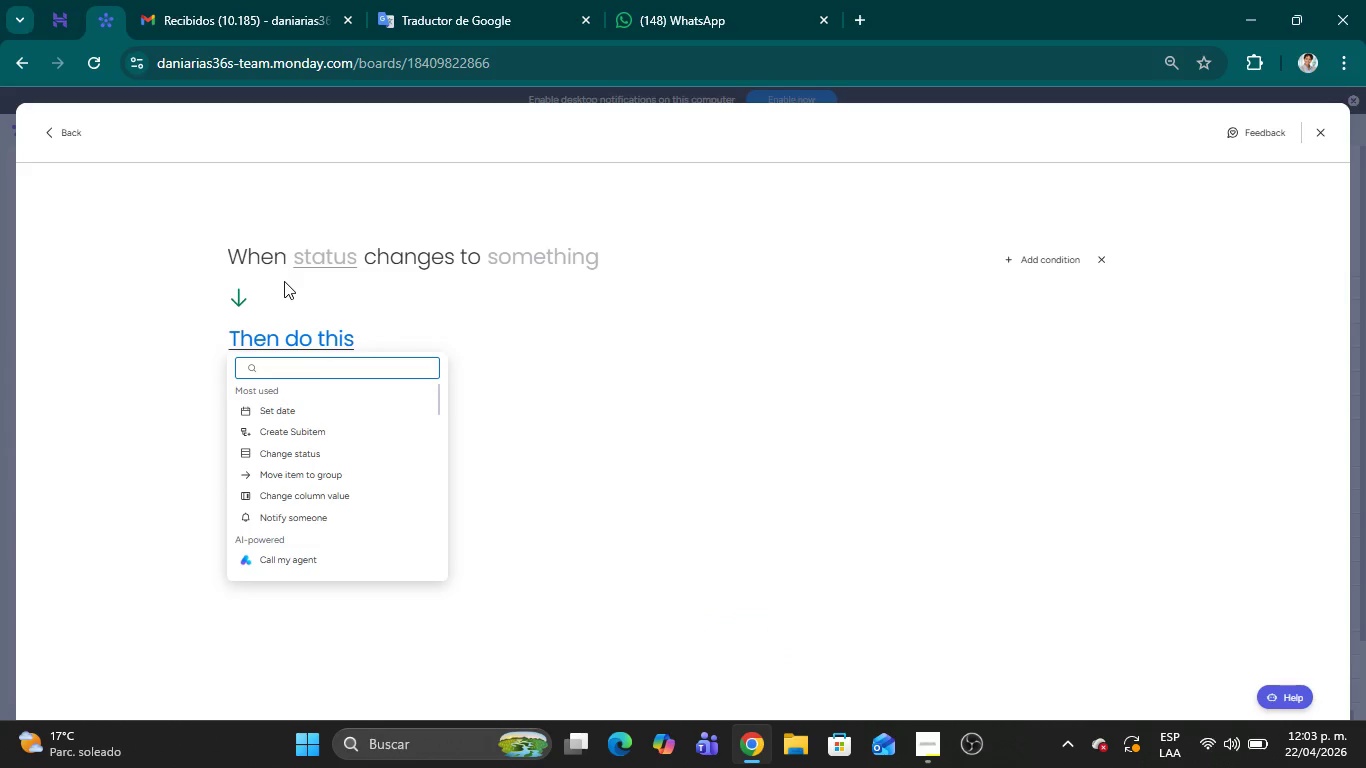 
left_click([257, 257])
 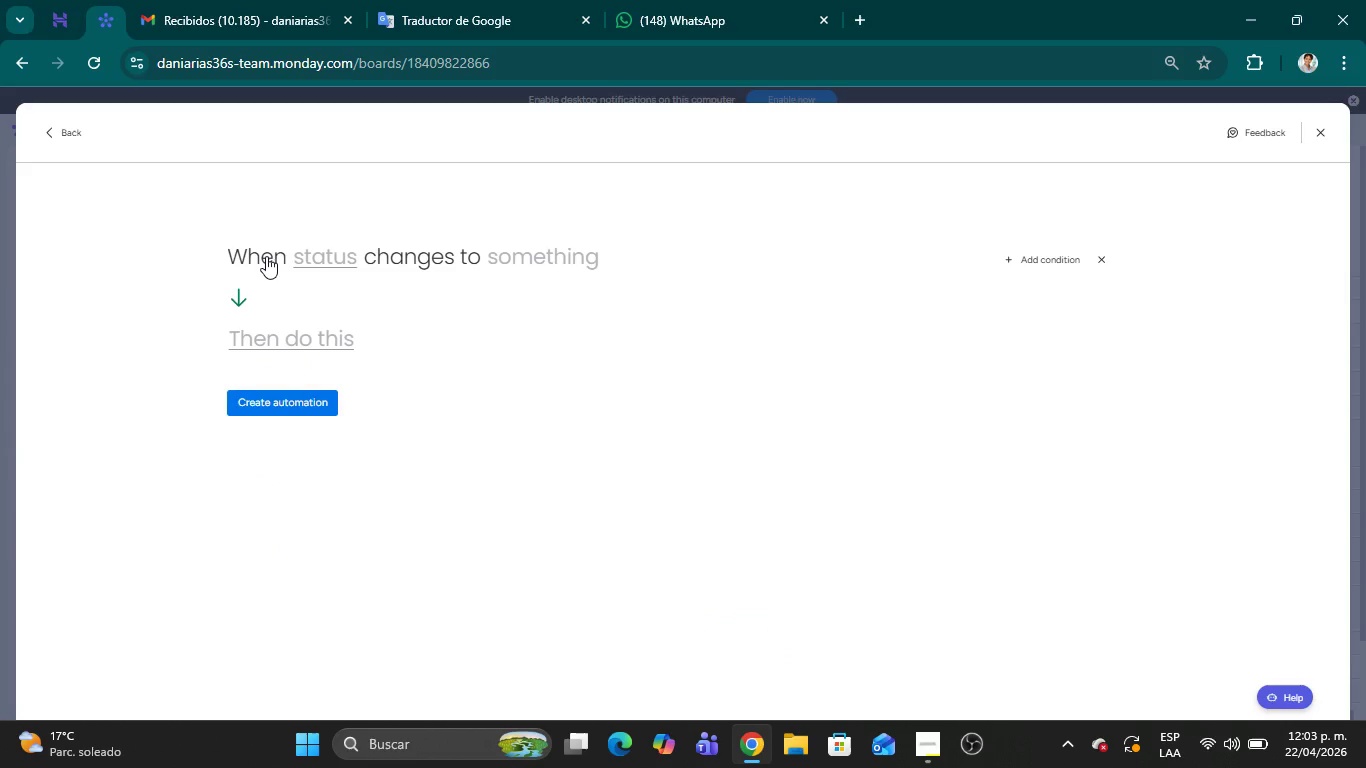 
left_click([266, 256])
 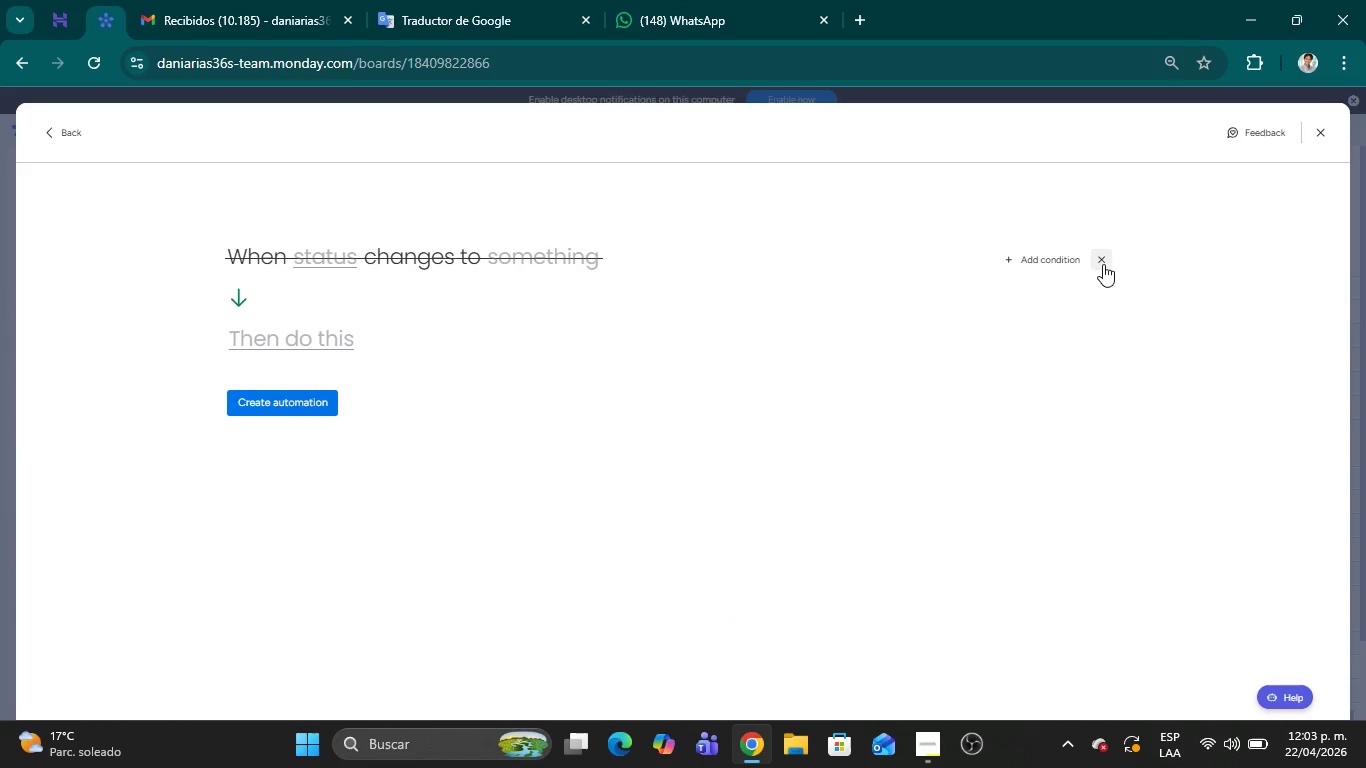 
left_click([1100, 260])
 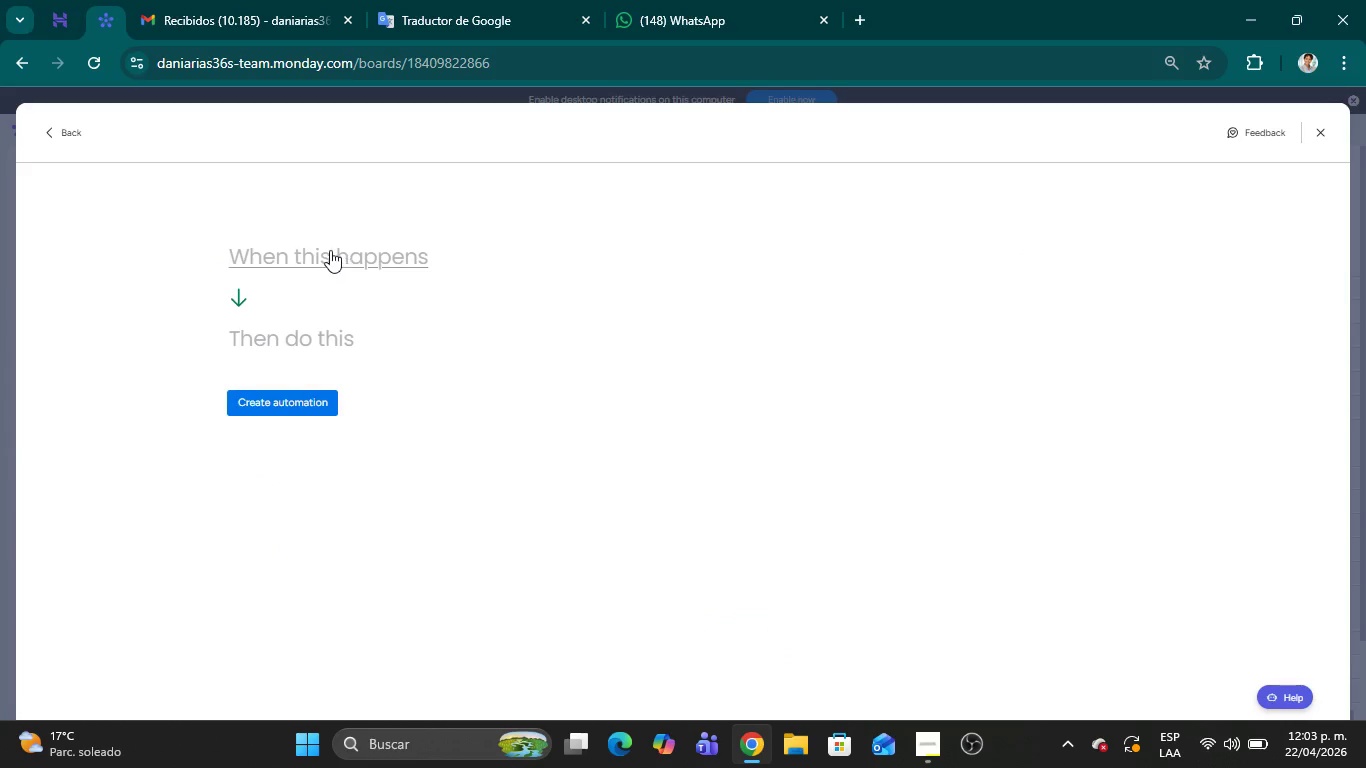 
left_click([326, 251])
 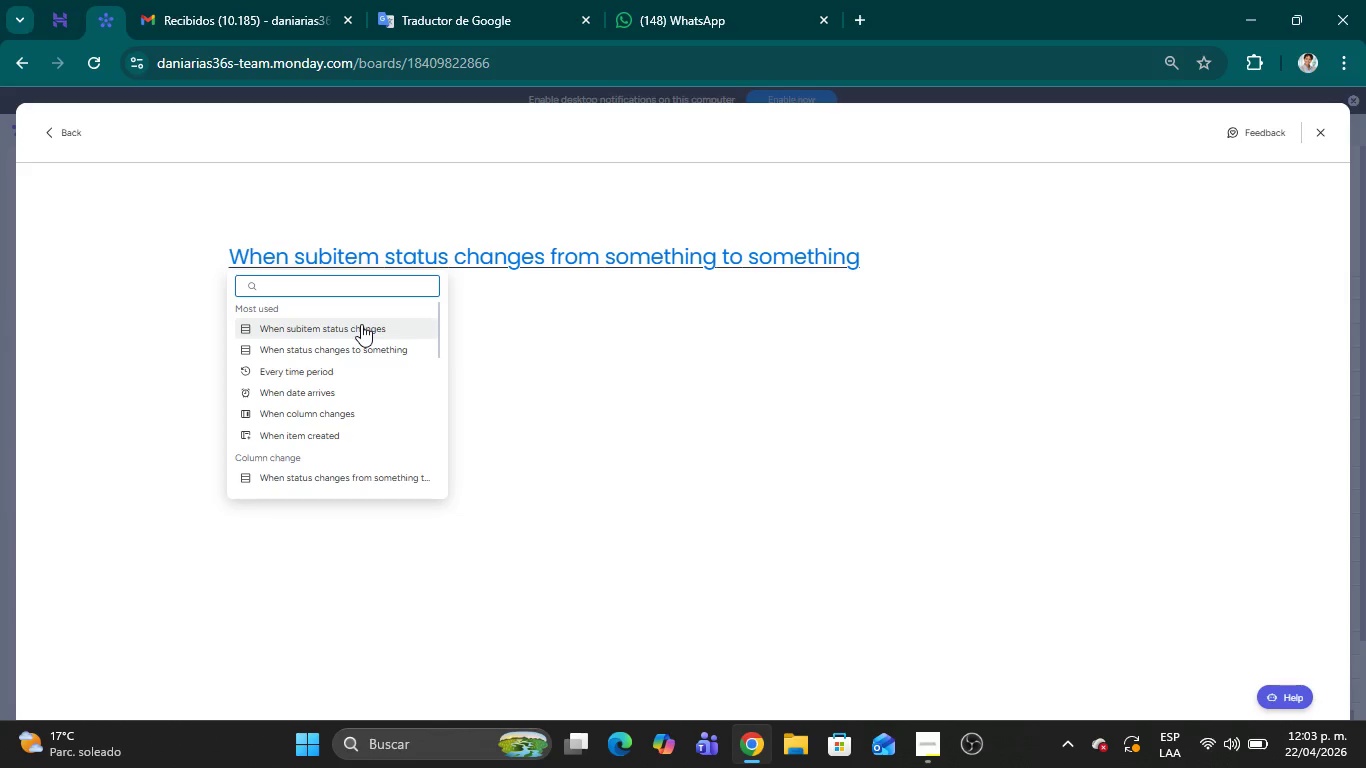 
wait(5.53)
 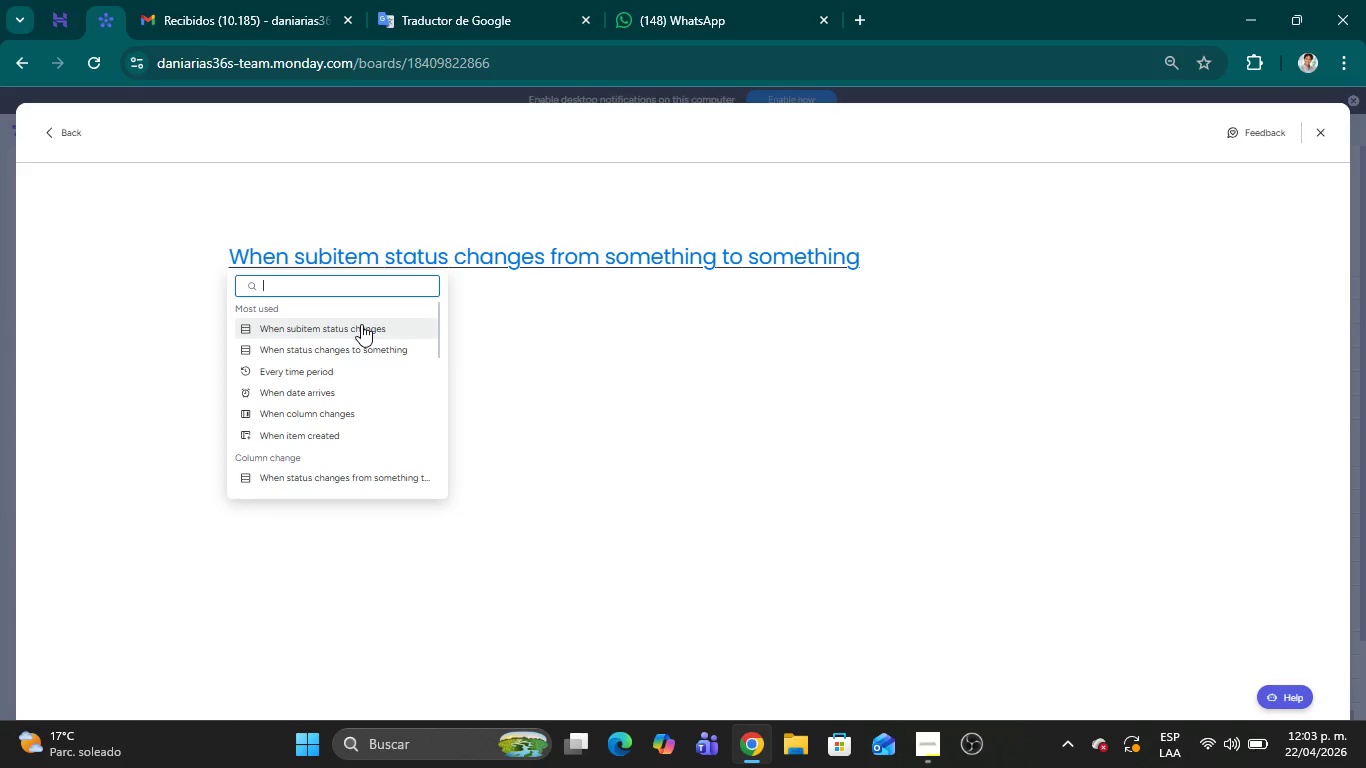 
left_click([361, 350])
 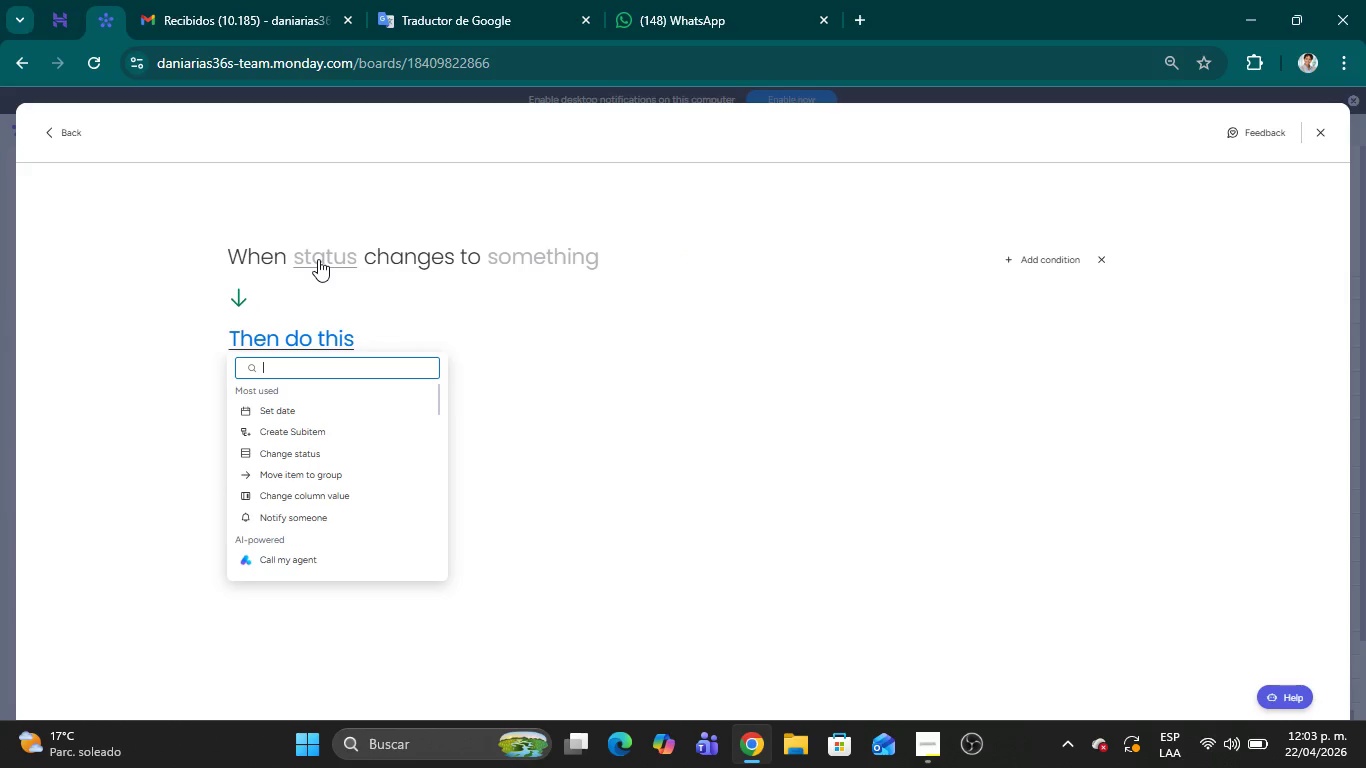 
left_click([318, 259])
 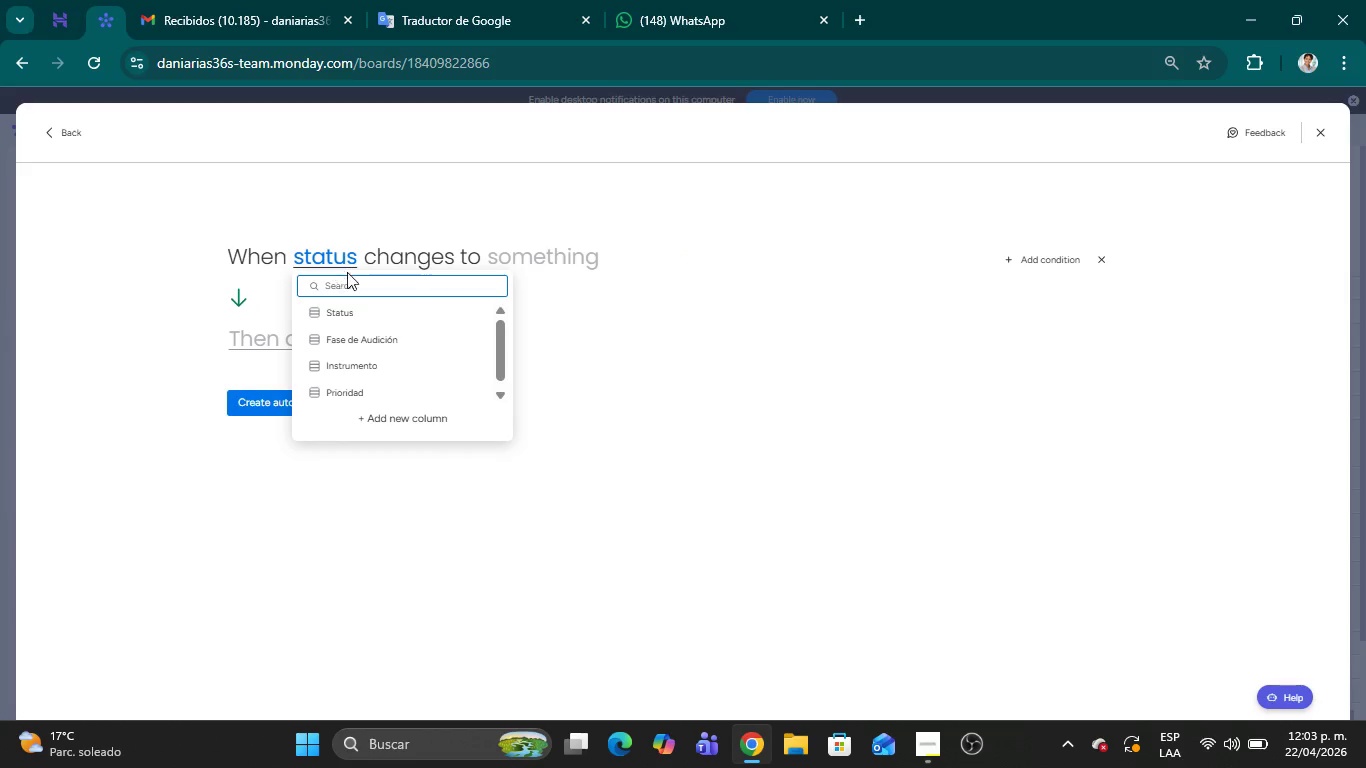 
scroll: coordinate [403, 336], scroll_direction: down, amount: 4.0
 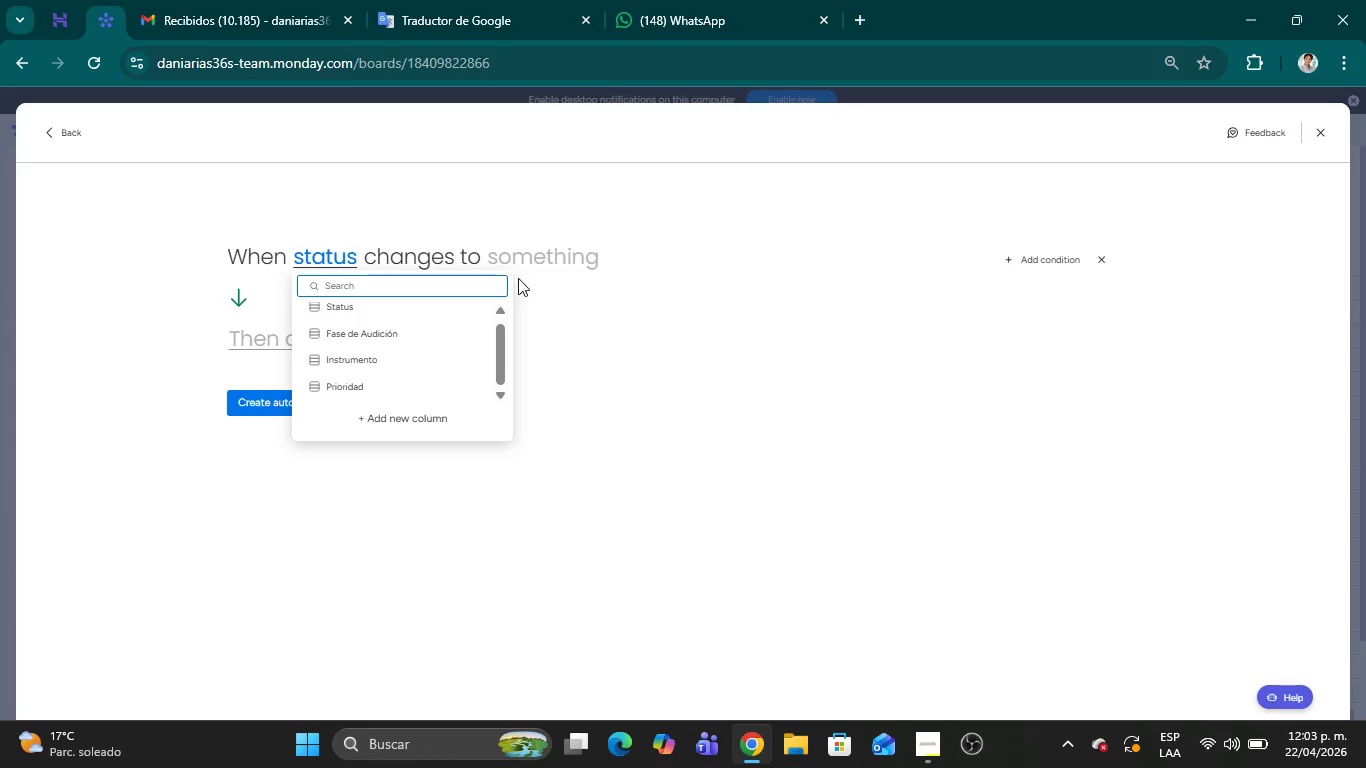 
left_click([536, 254])
 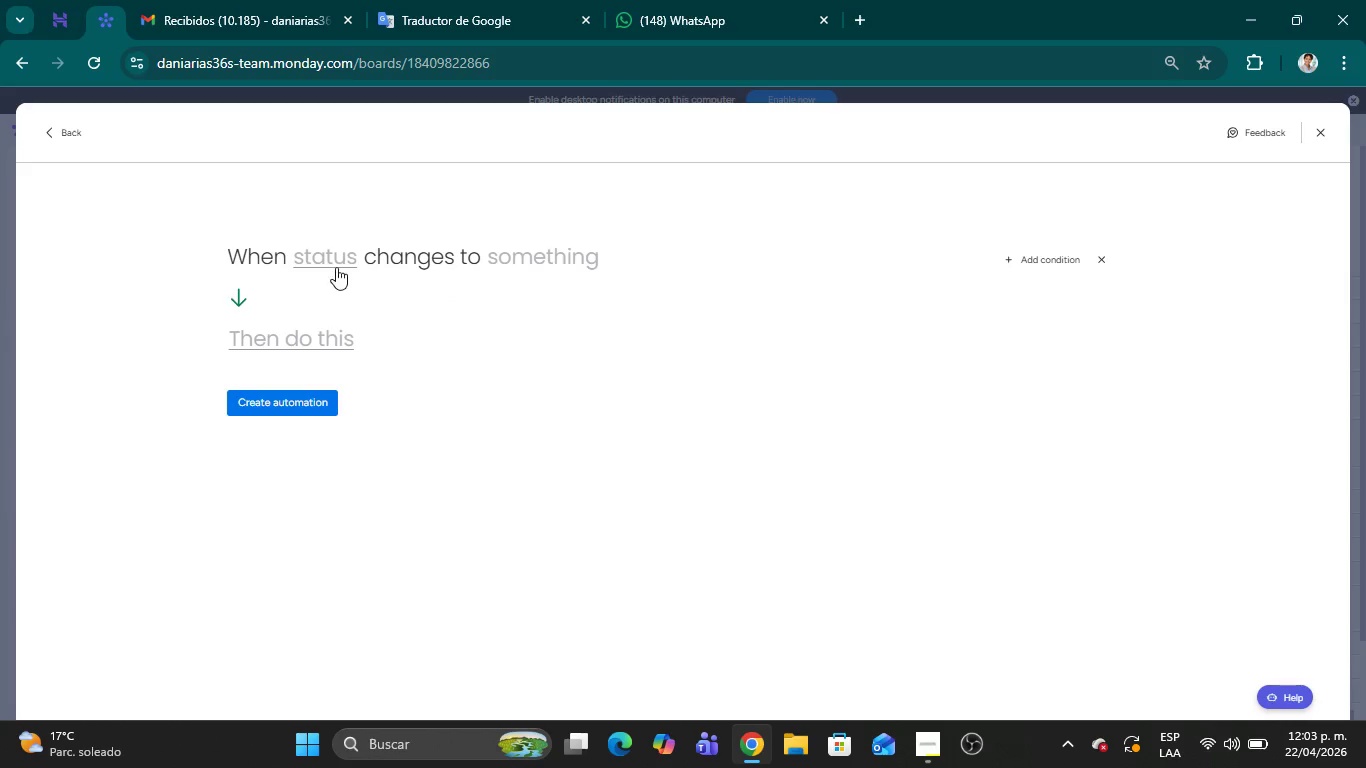 
left_click([331, 262])
 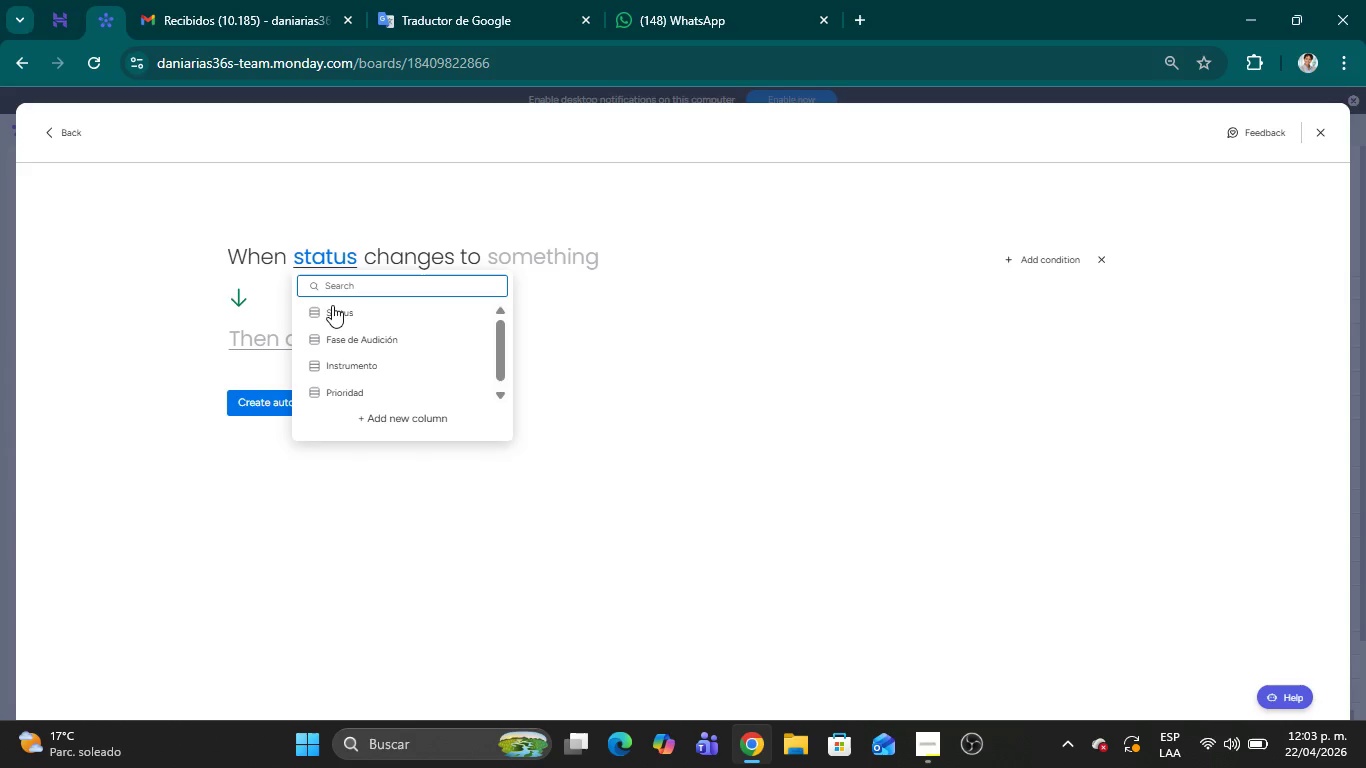 
left_click([331, 310])
 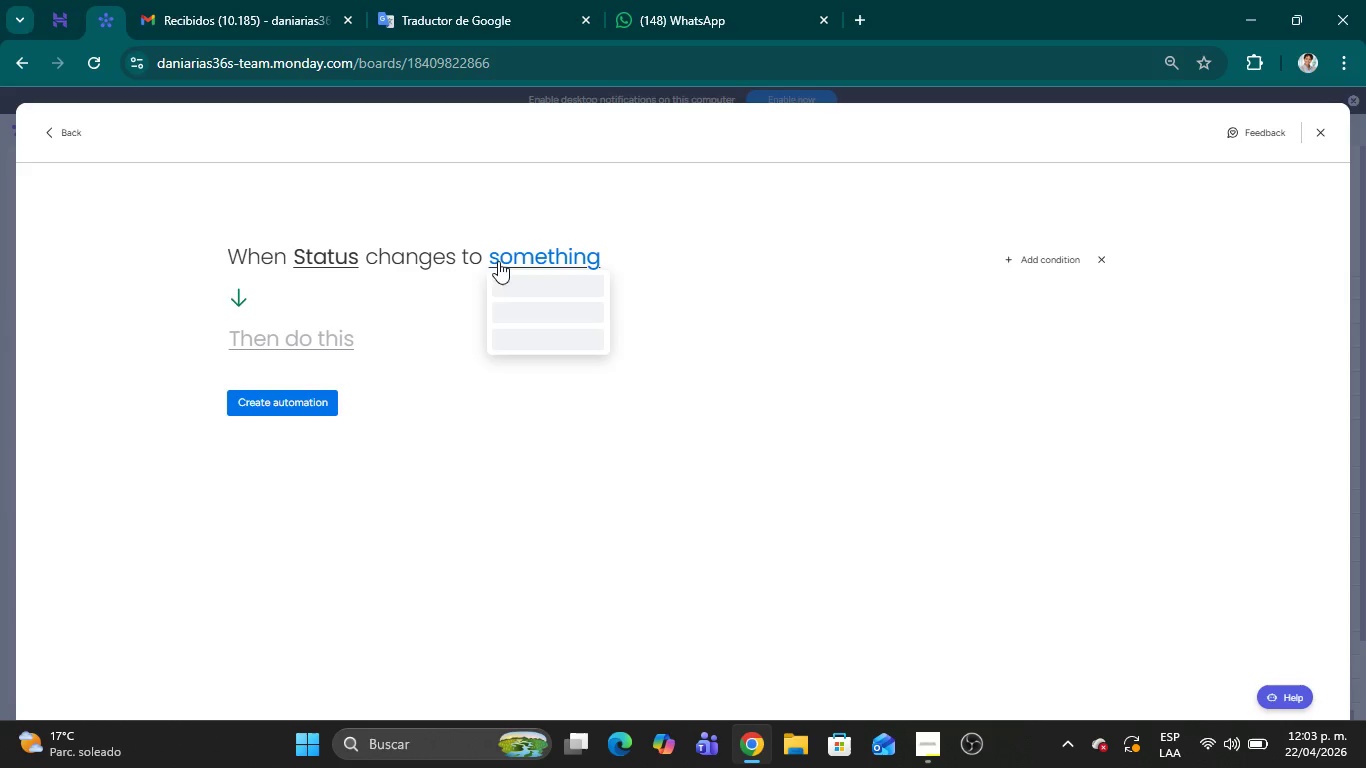 
left_click([516, 260])
 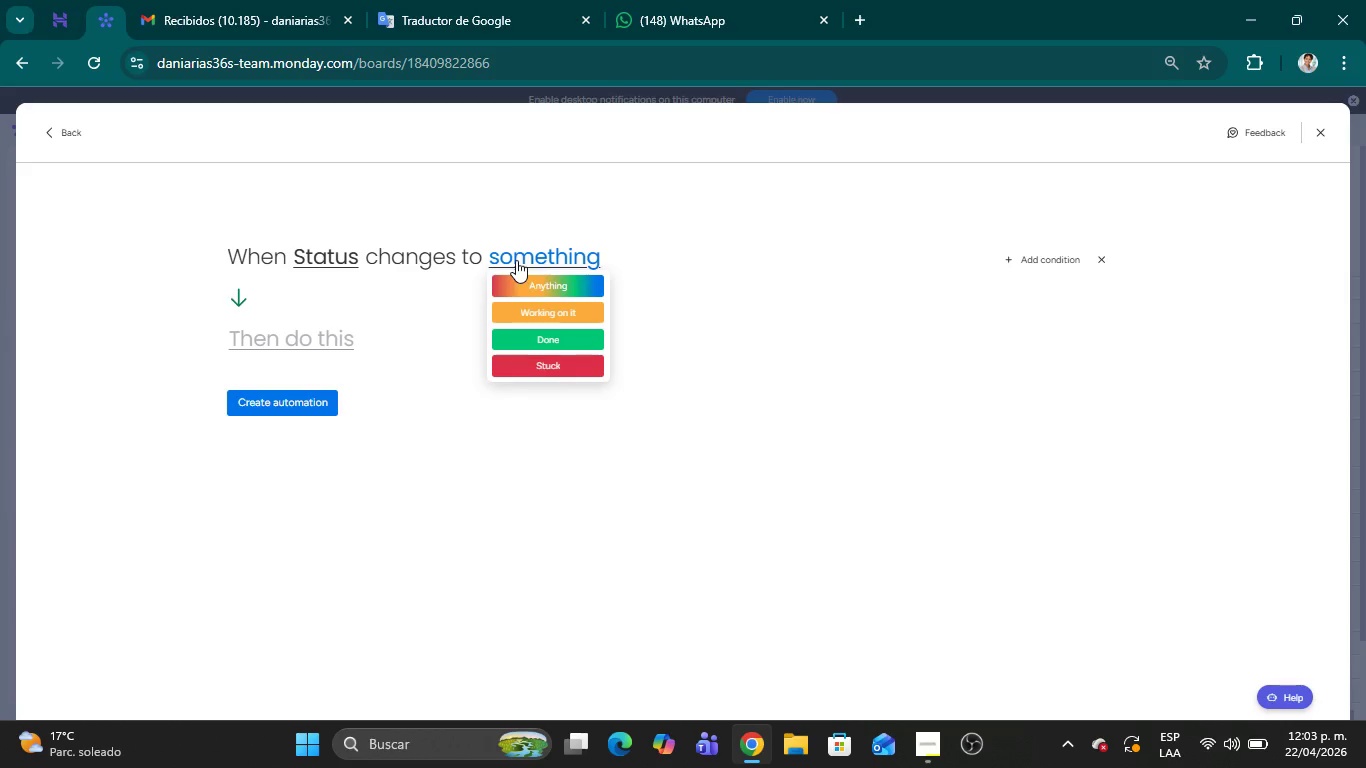 
scroll: coordinate [548, 319], scroll_direction: down, amount: 2.0
 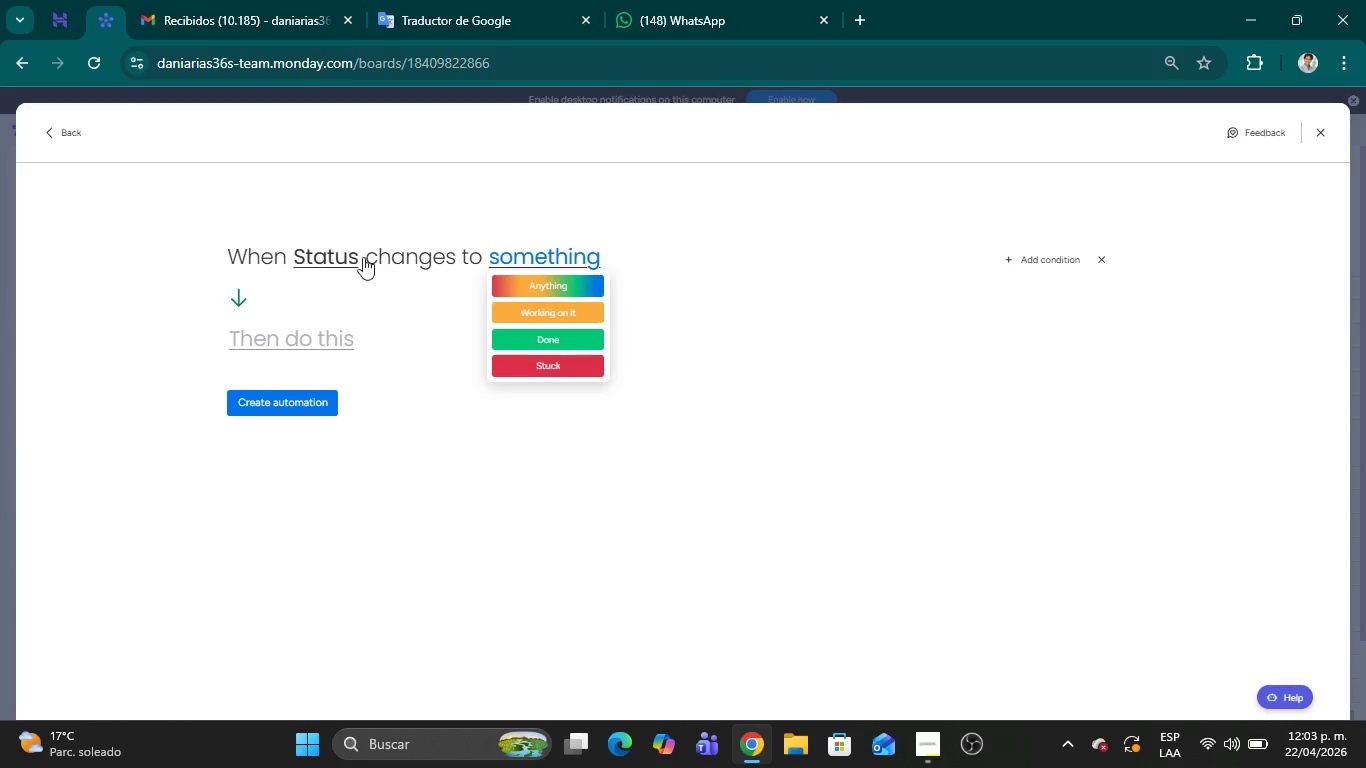 
left_click([349, 253])
 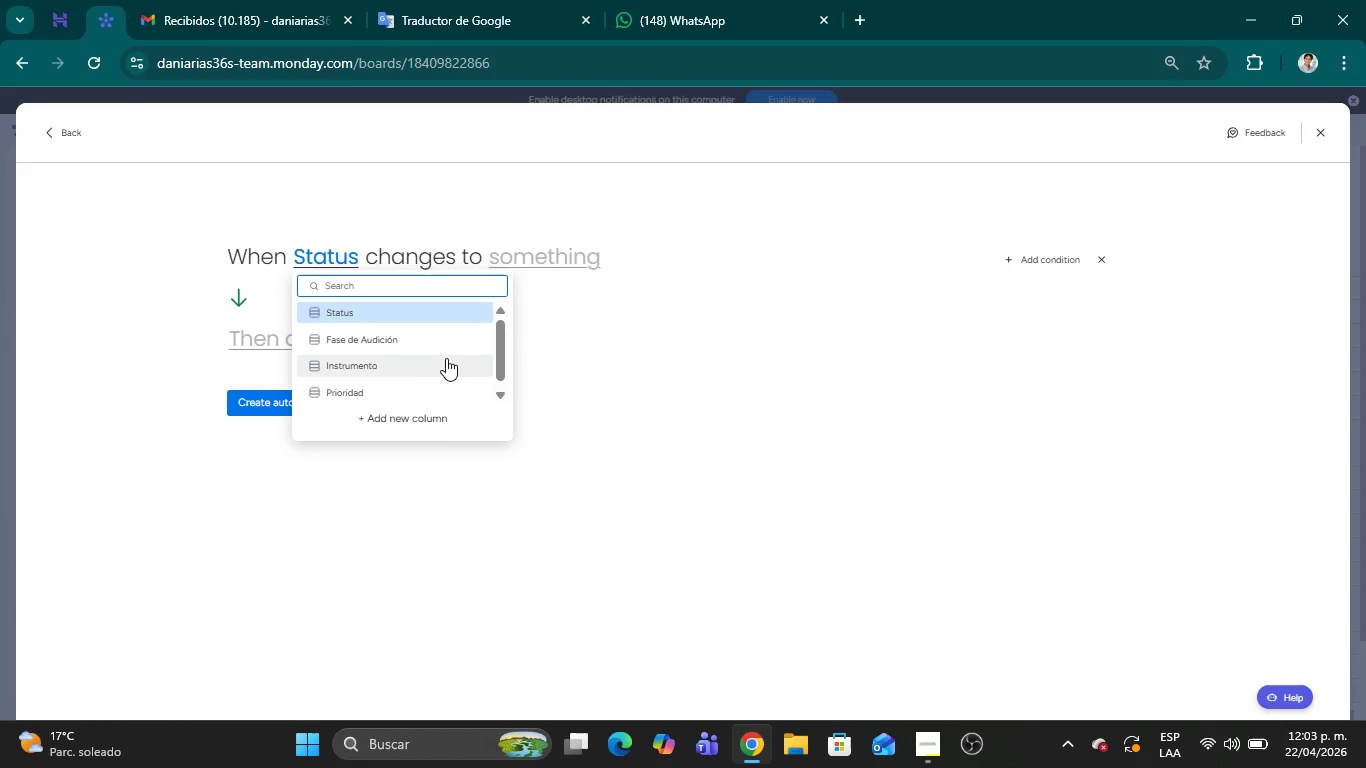 
scroll: coordinate [447, 358], scroll_direction: down, amount: 1.0
 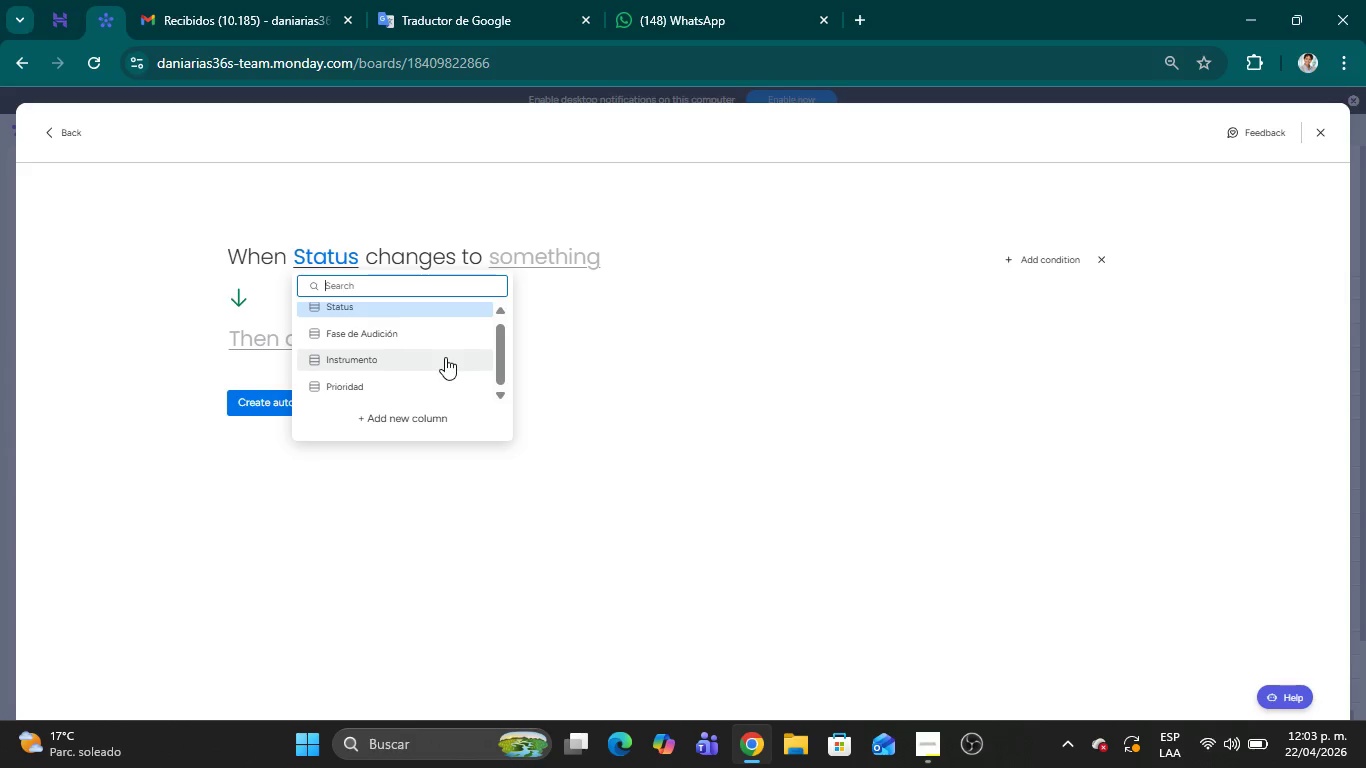 
scroll: coordinate [438, 352], scroll_direction: up, amount: 1.0
 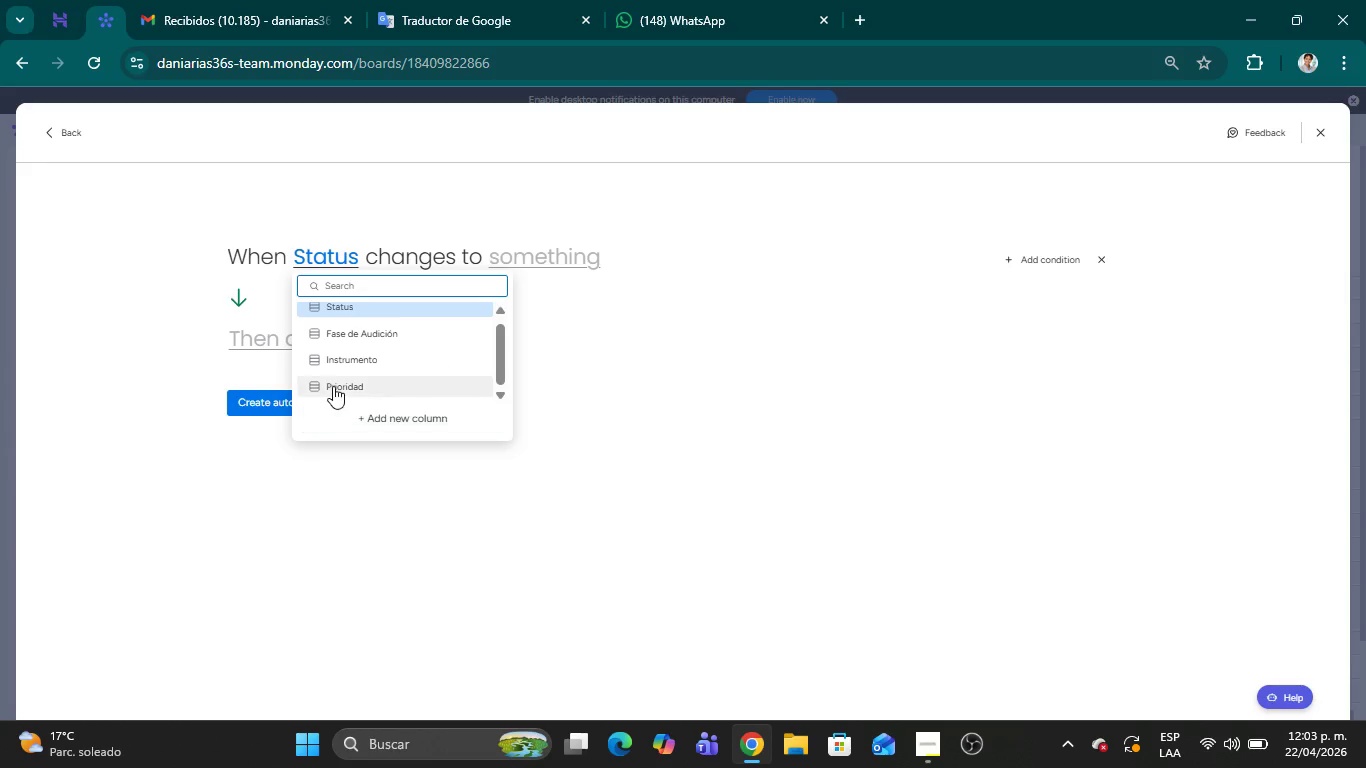 
left_click([333, 386])
 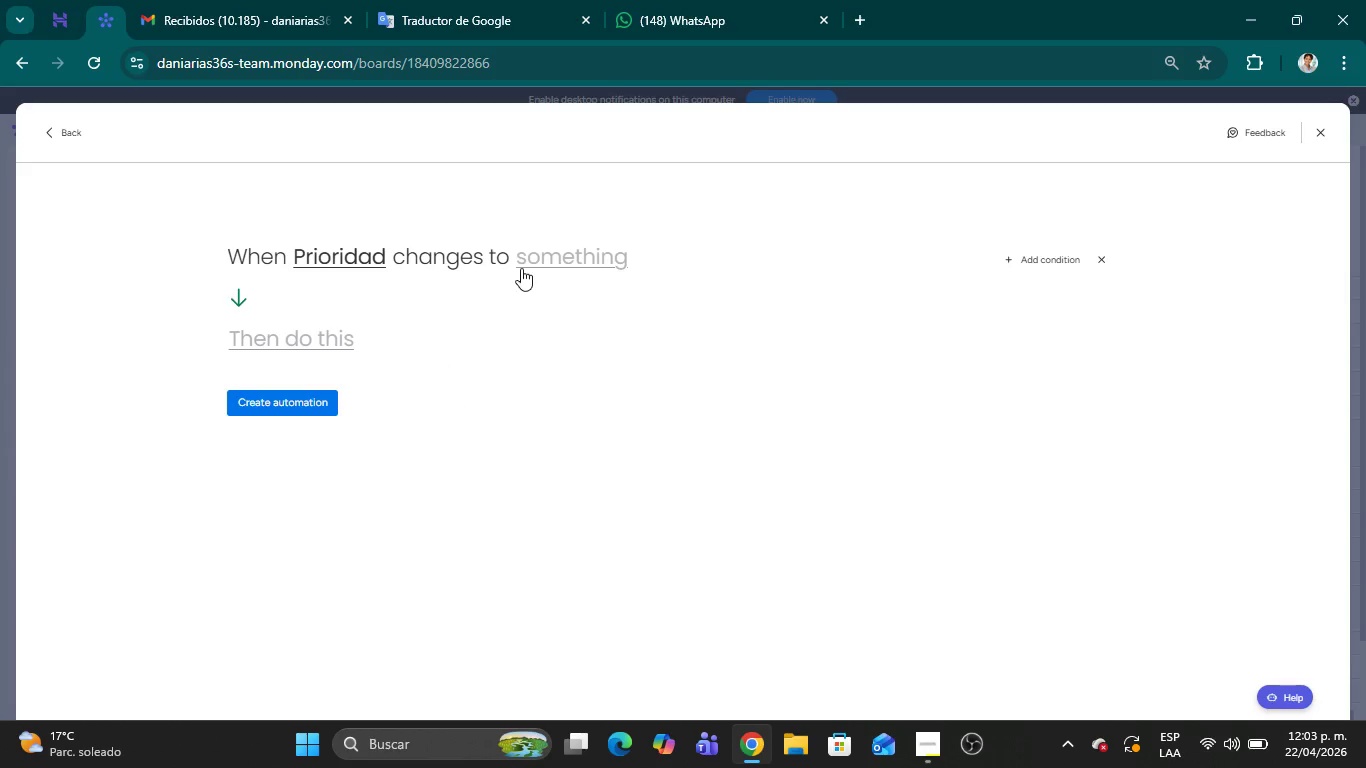 
left_click([533, 264])
 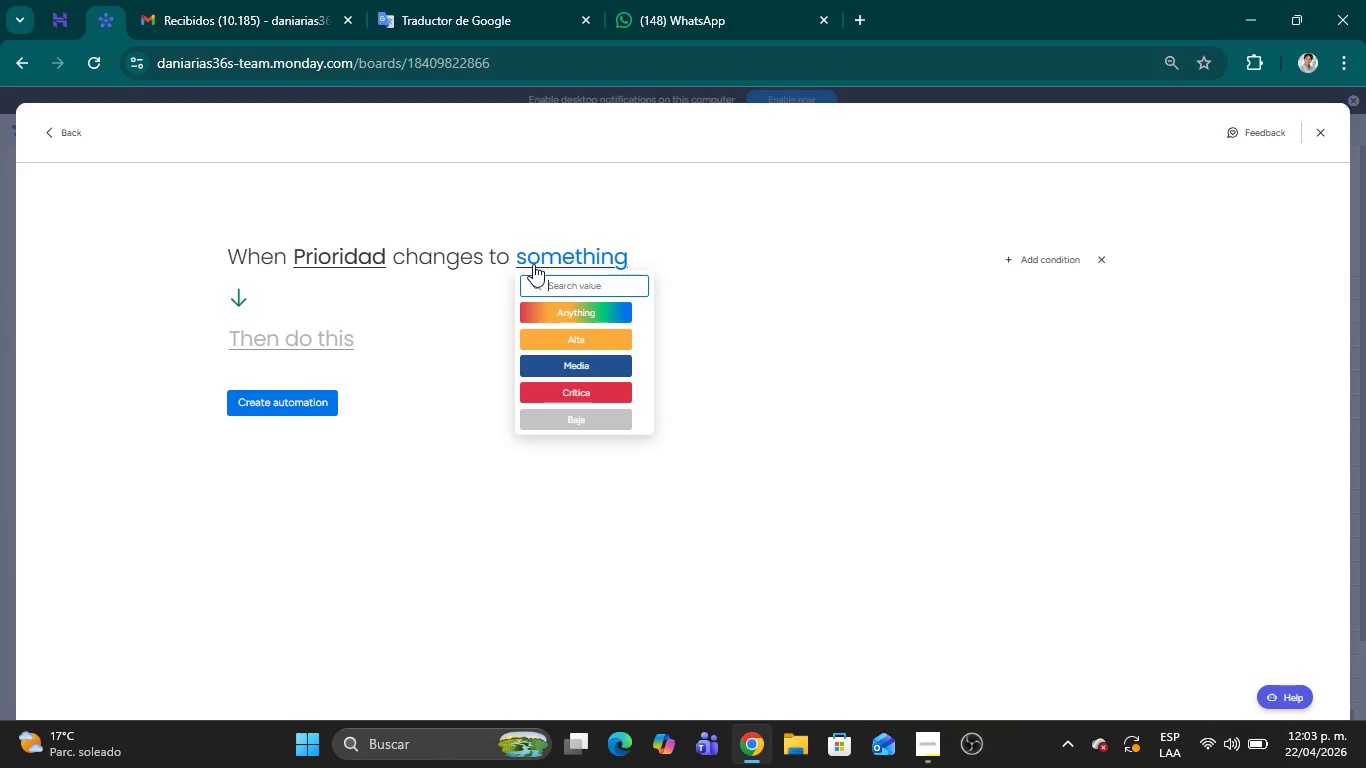 
scroll: coordinate [562, 352], scroll_direction: down, amount: 1.0
 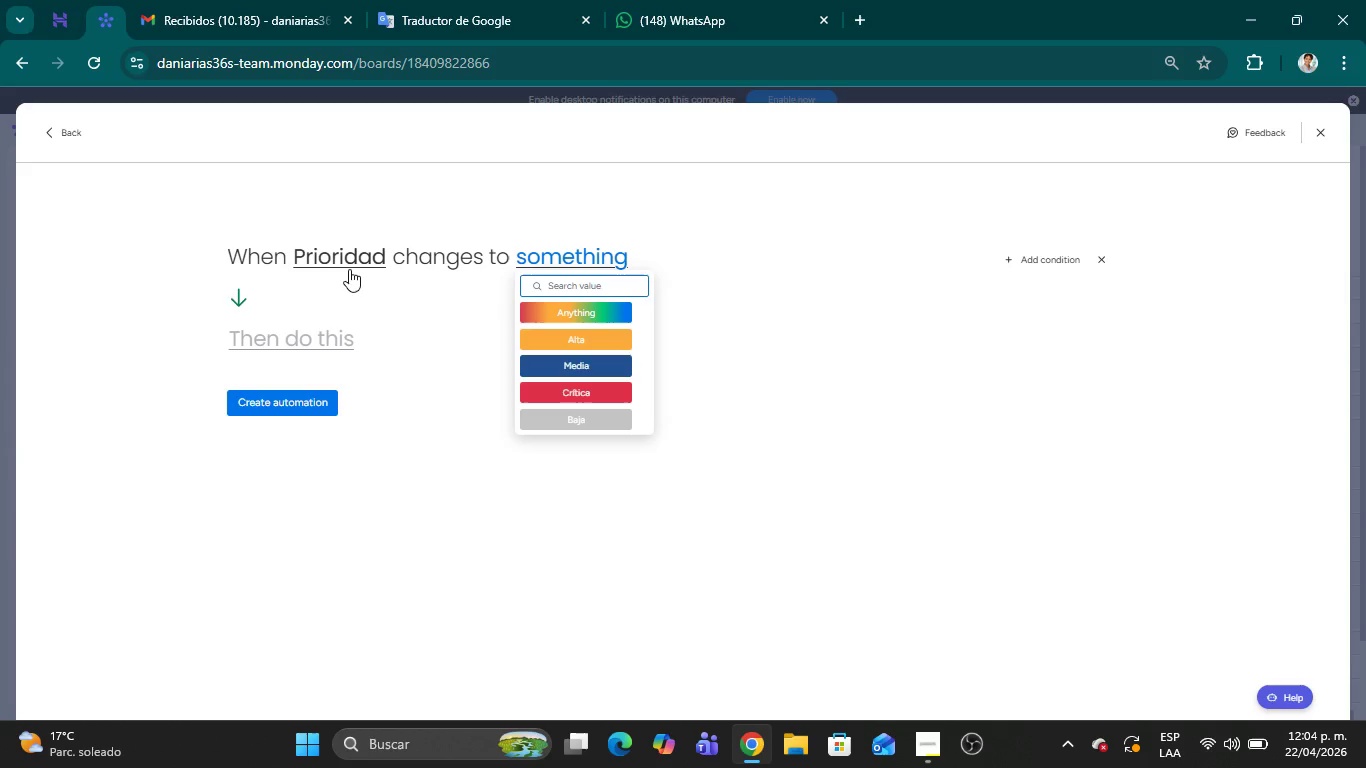 
left_click([348, 267])
 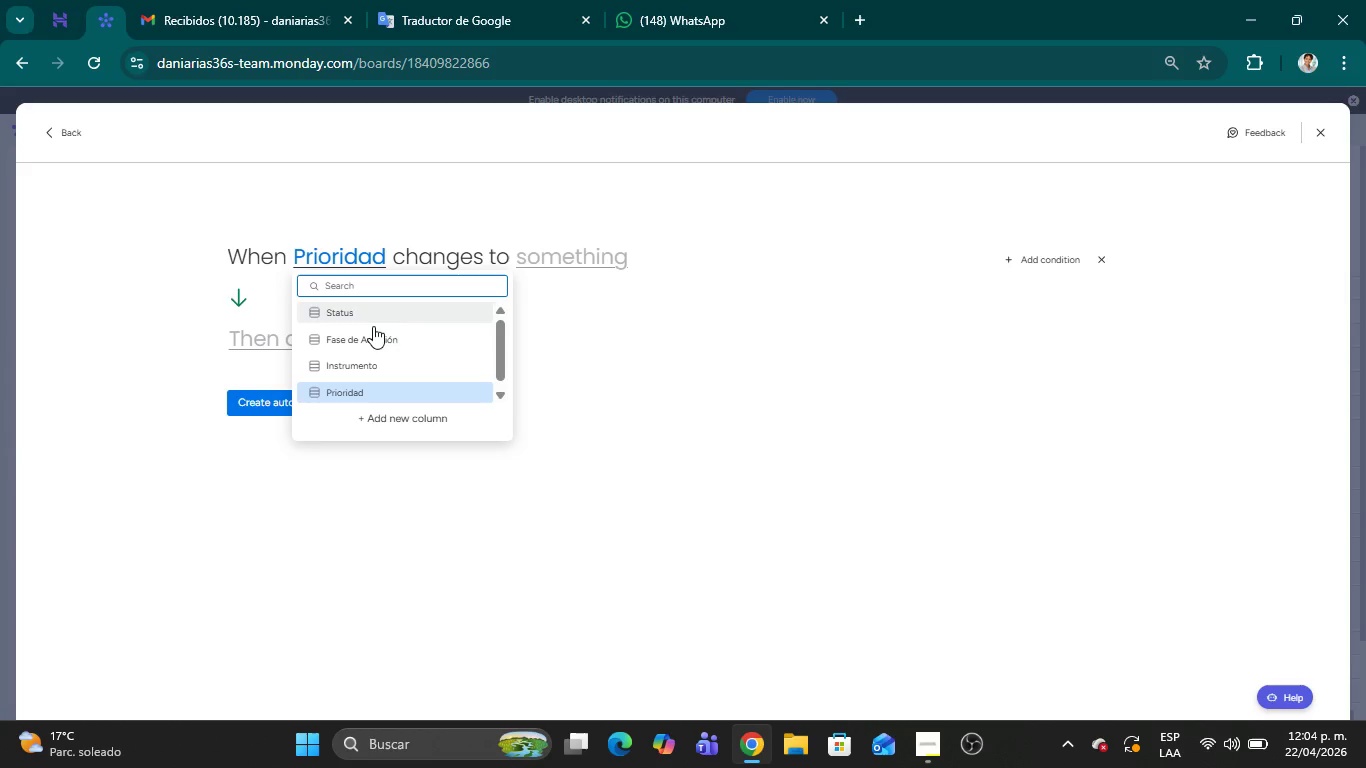 
left_click([373, 329])
 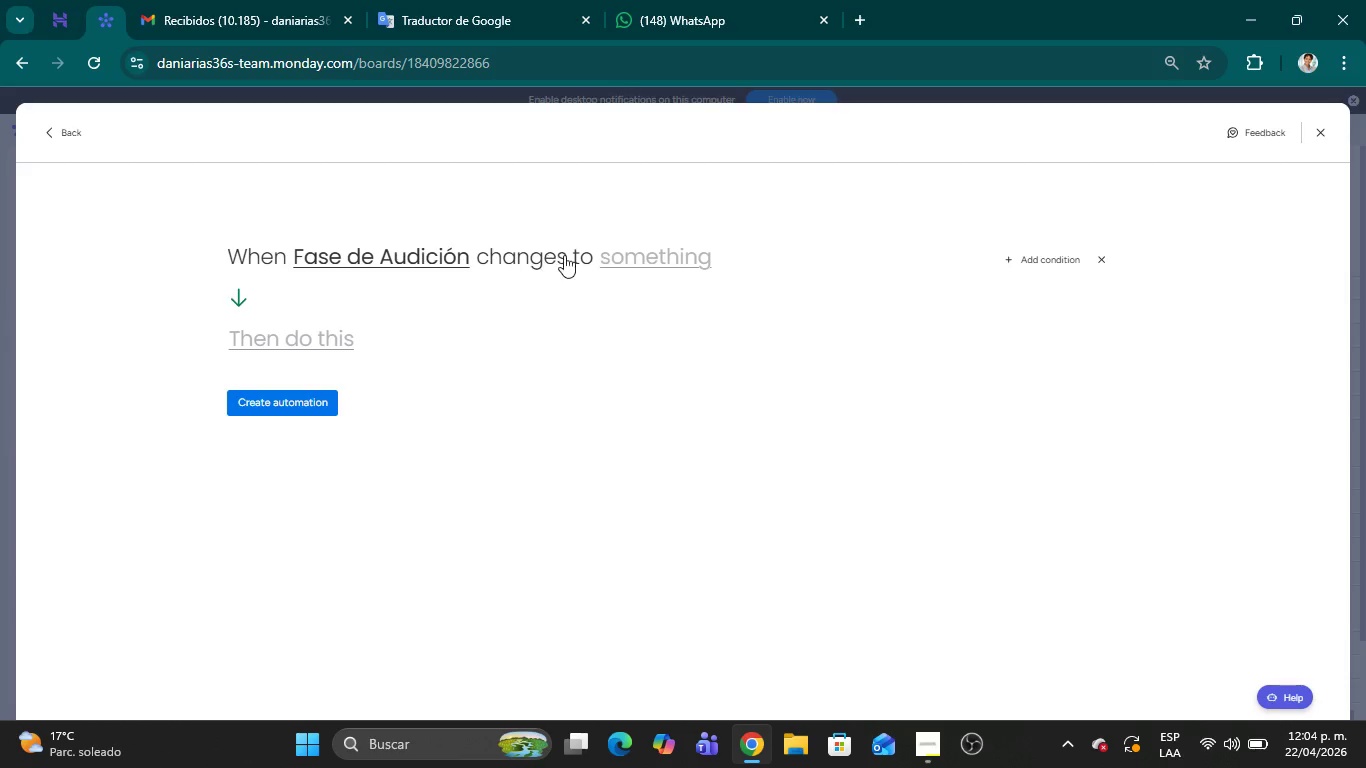 
left_click([625, 251])
 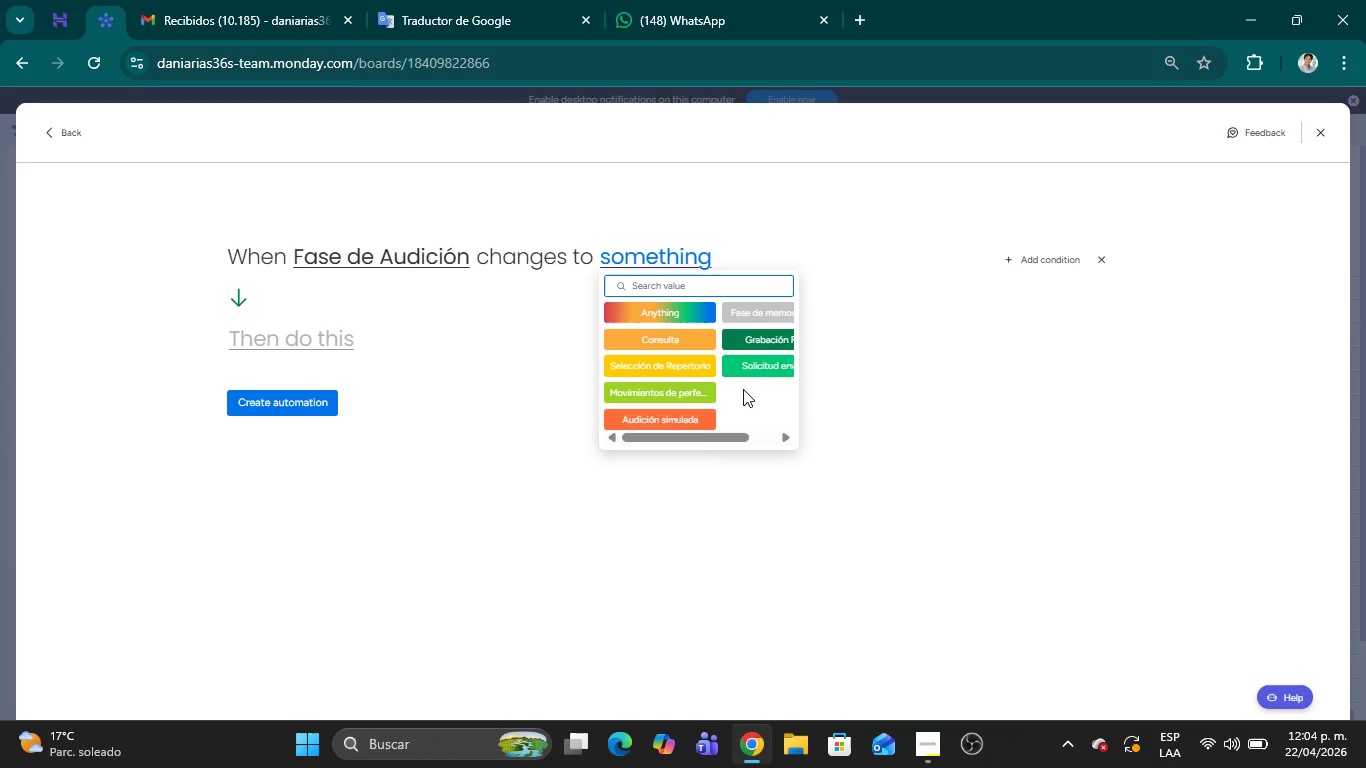 
left_click([753, 337])
 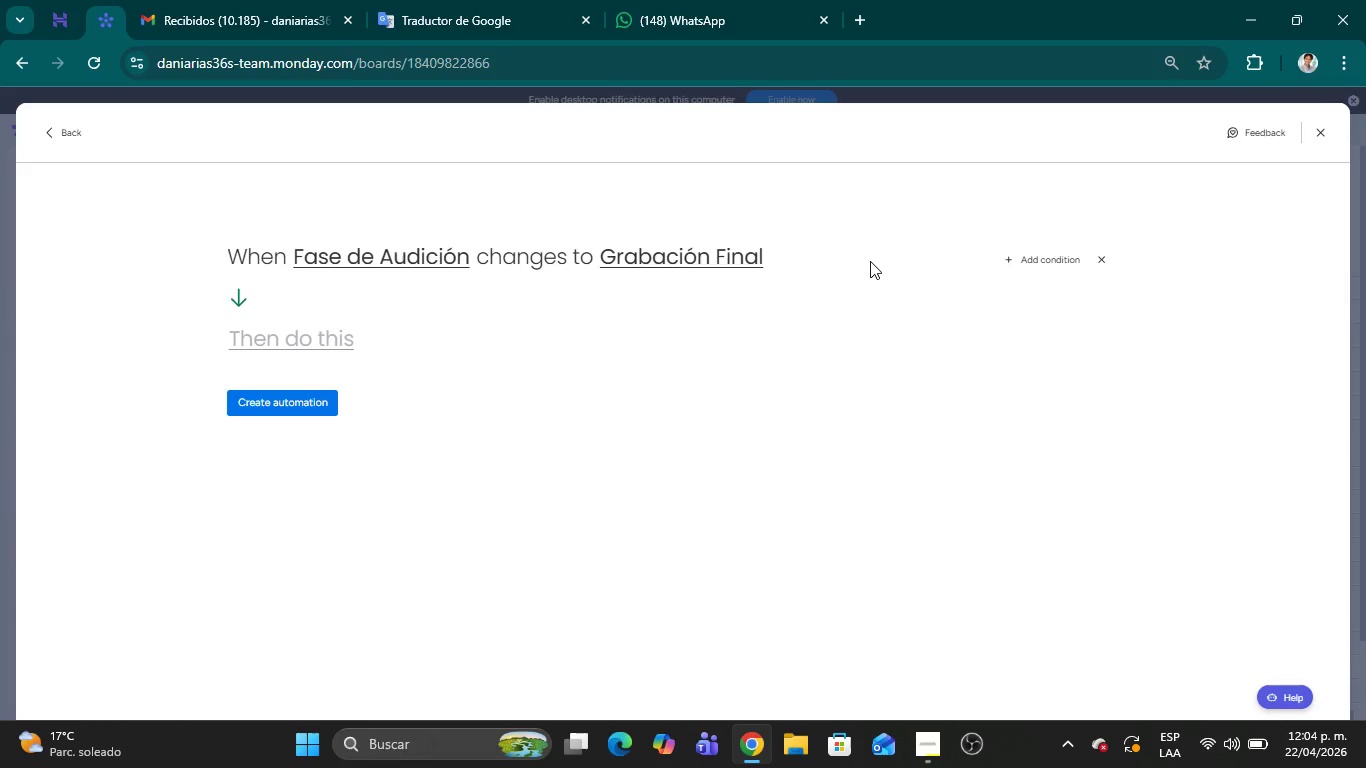 
wait(16.08)
 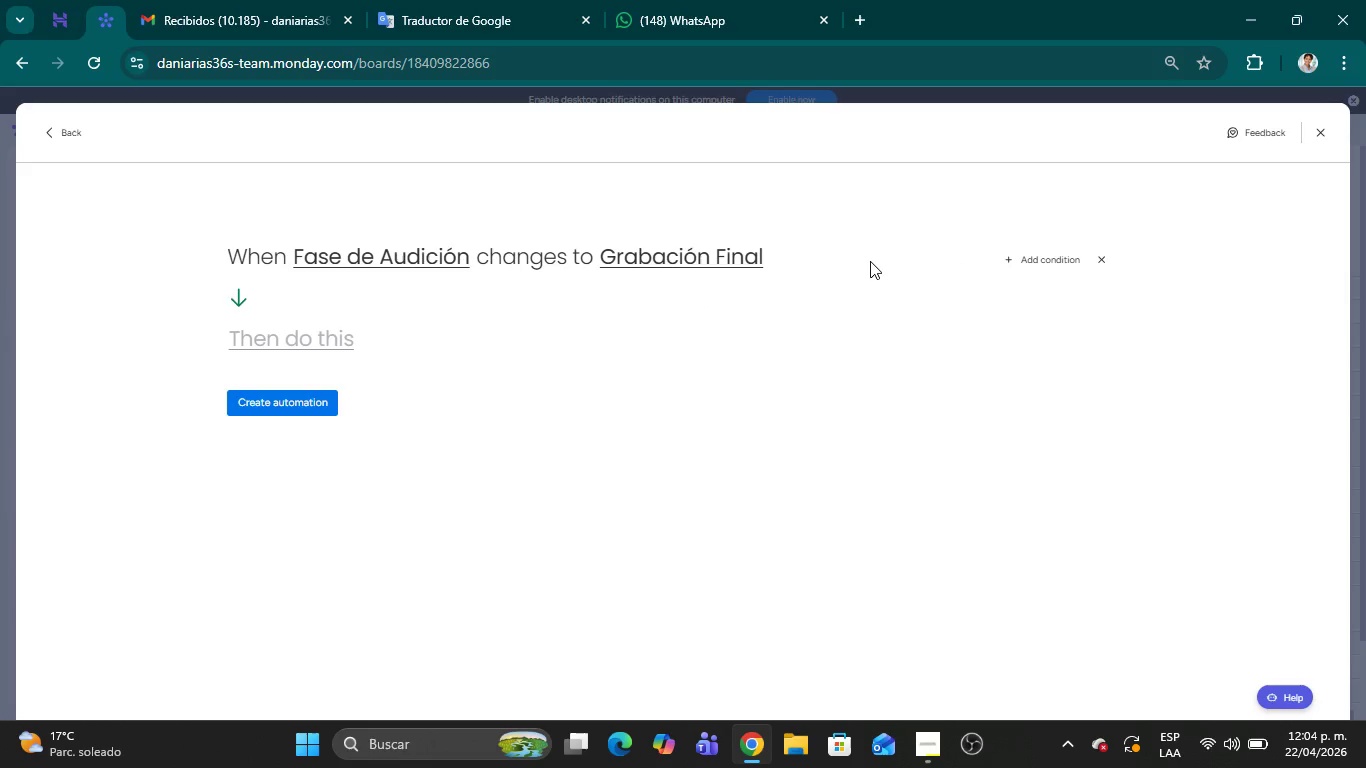 
left_click([1007, 256])
 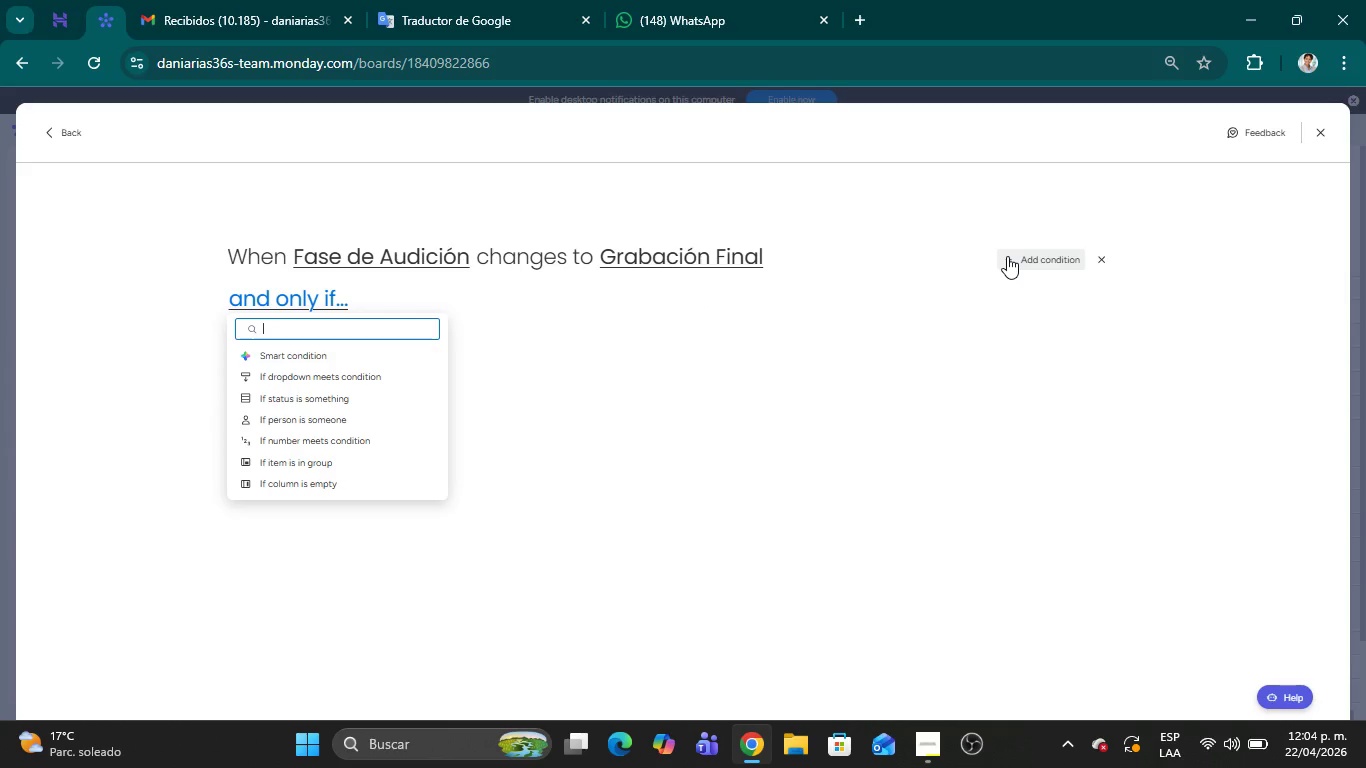 
type(caa)
key(Backspace)
type(ll)
key(Backspace)
key(Backspace)
key(Backspace)
key(Backspace)
key(Backspace)
key(Backspace)
key(Backspace)
 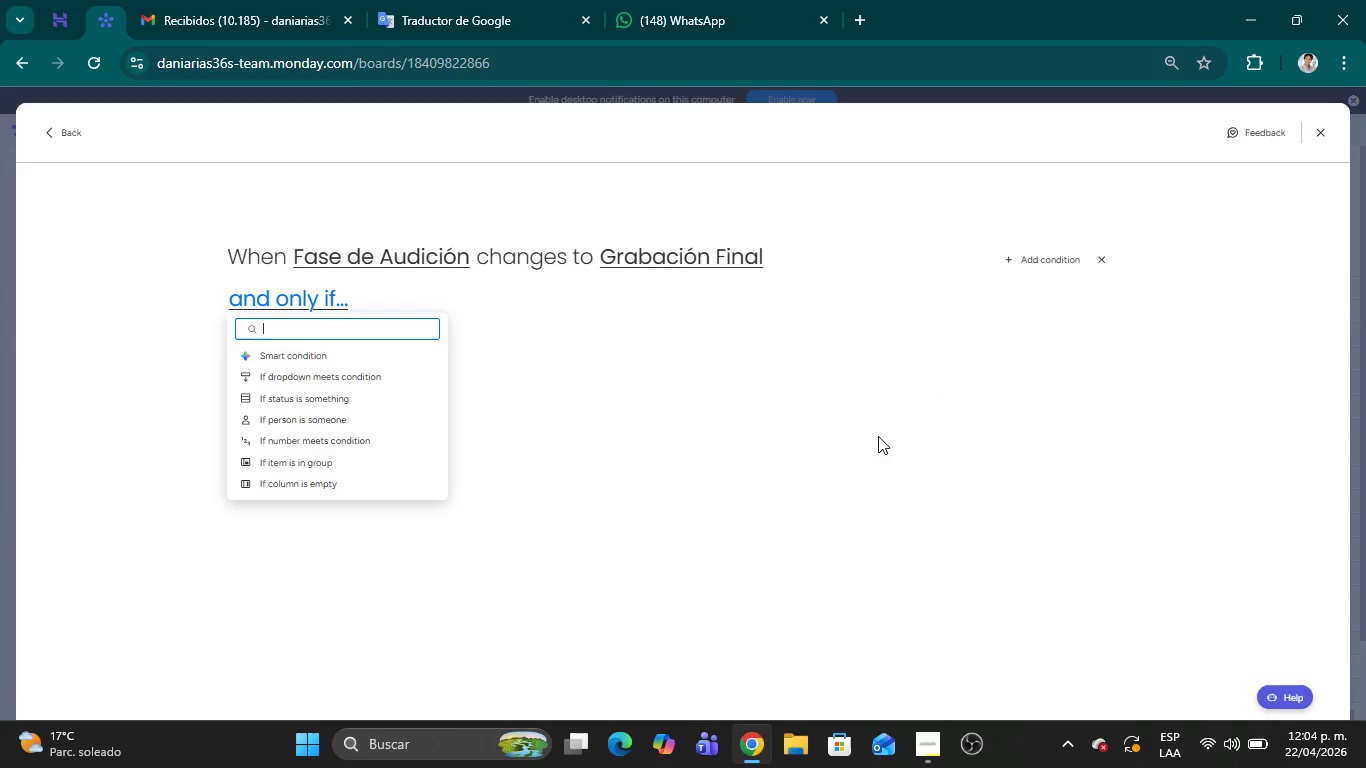 
left_click([949, 411])
 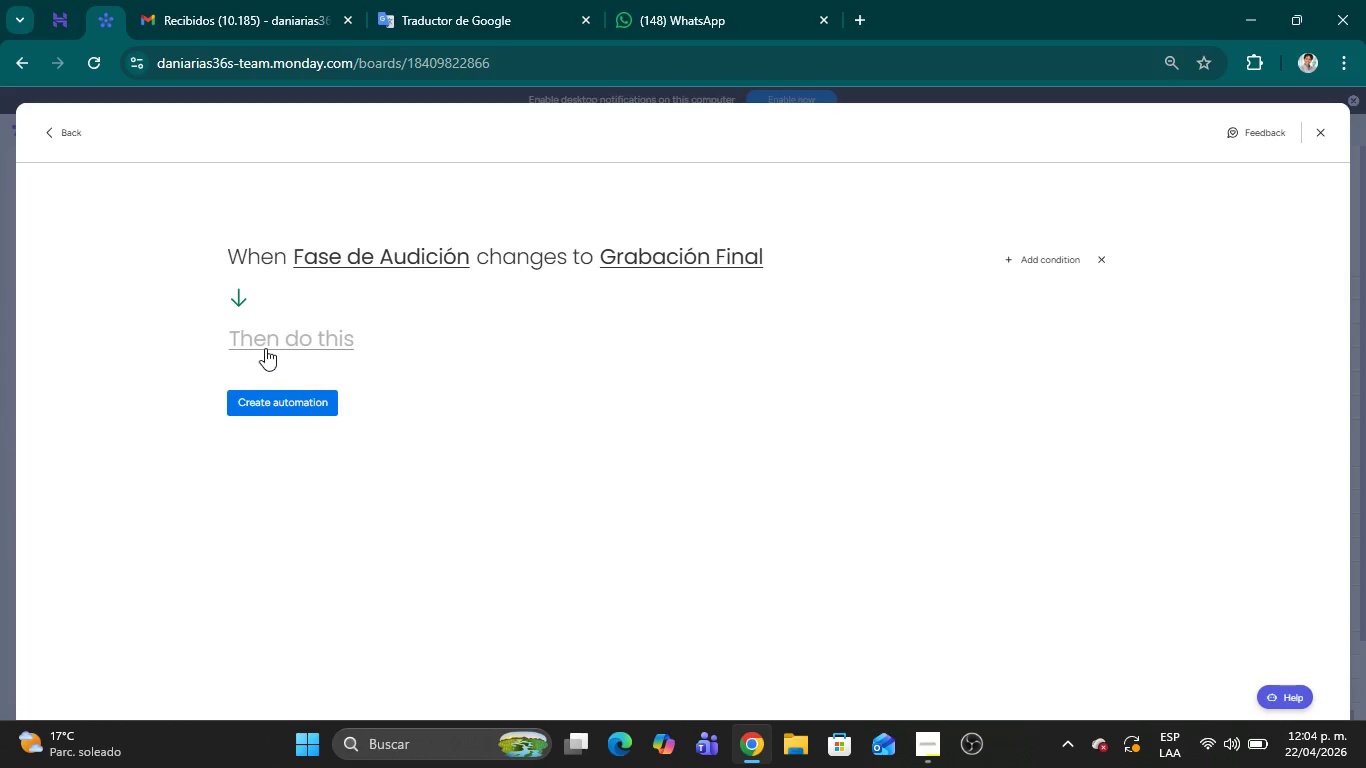 
left_click([262, 341])
 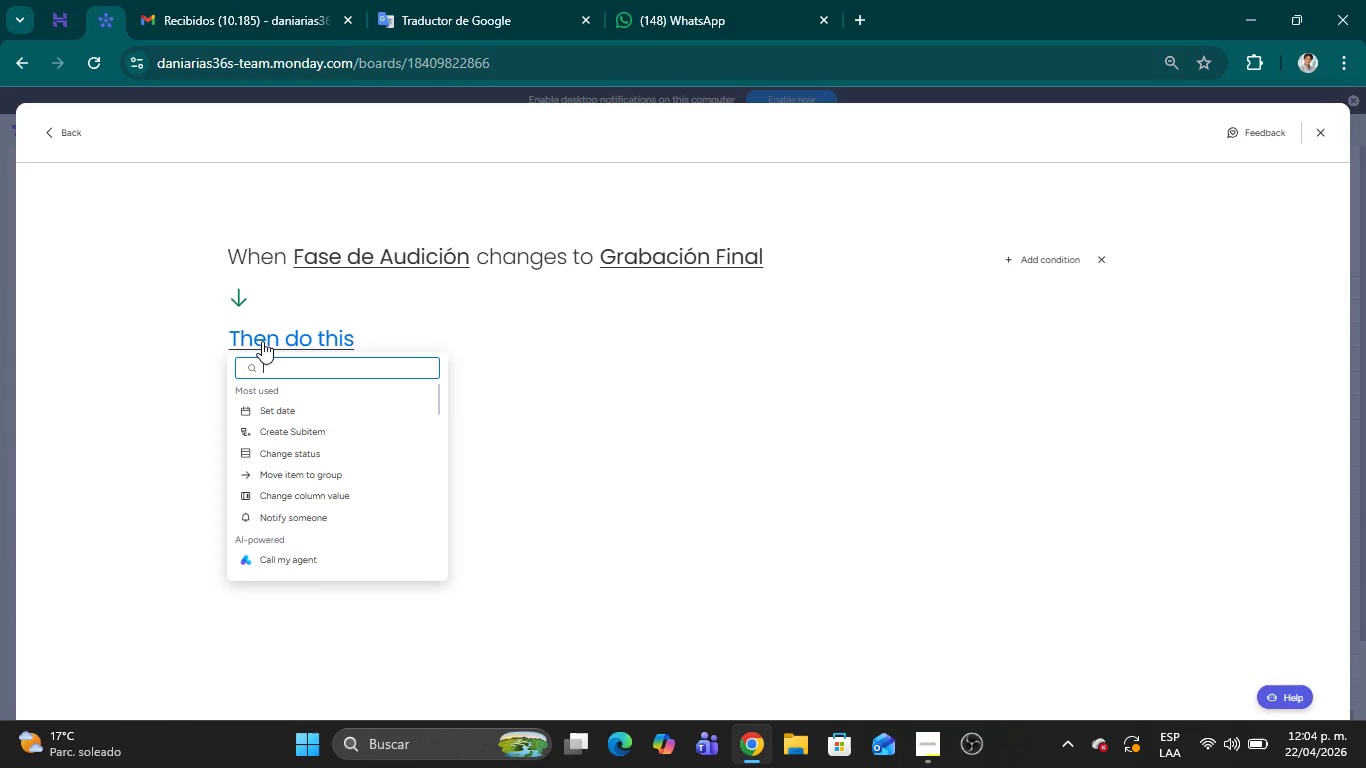 
type(ca)
key(Backspace)
key(Backspace)
key(Backspace)
key(Backspace)
key(Backspace)
 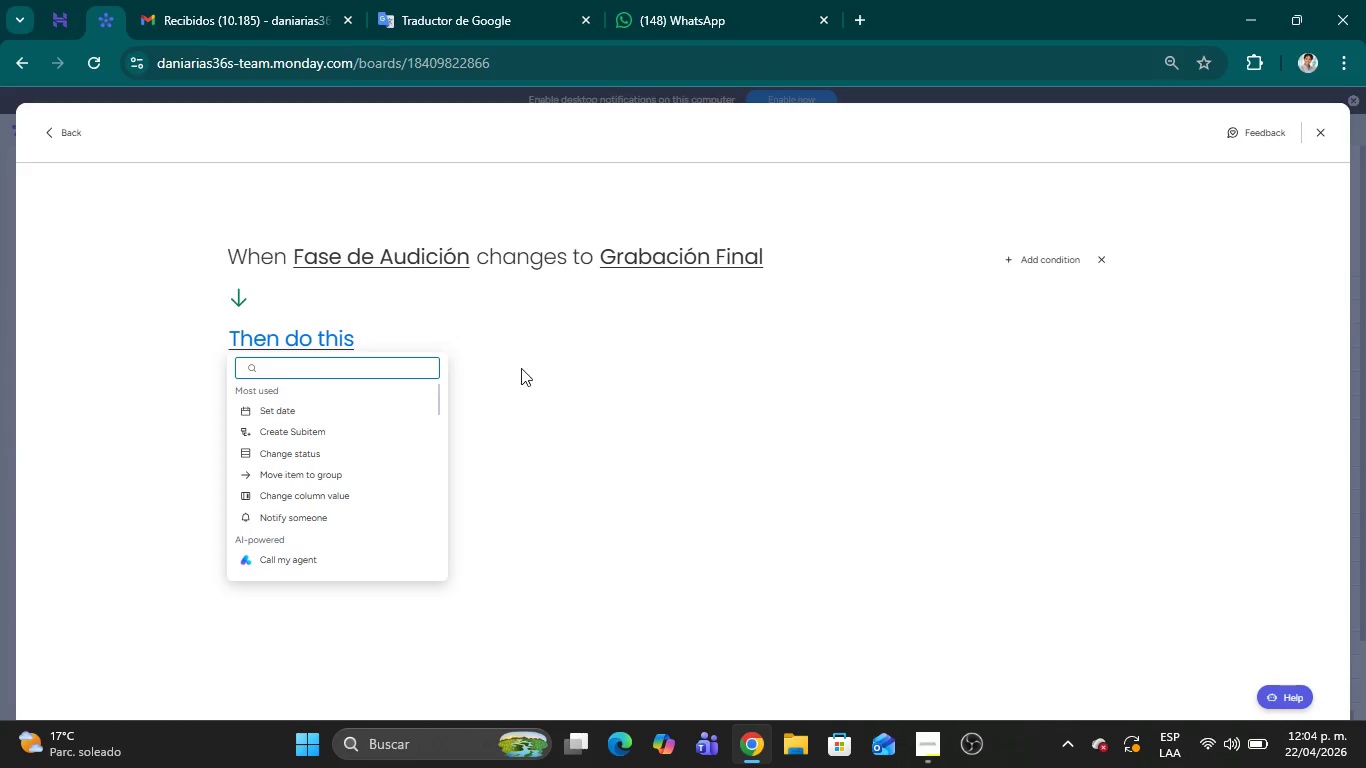 
left_click([559, 348])
 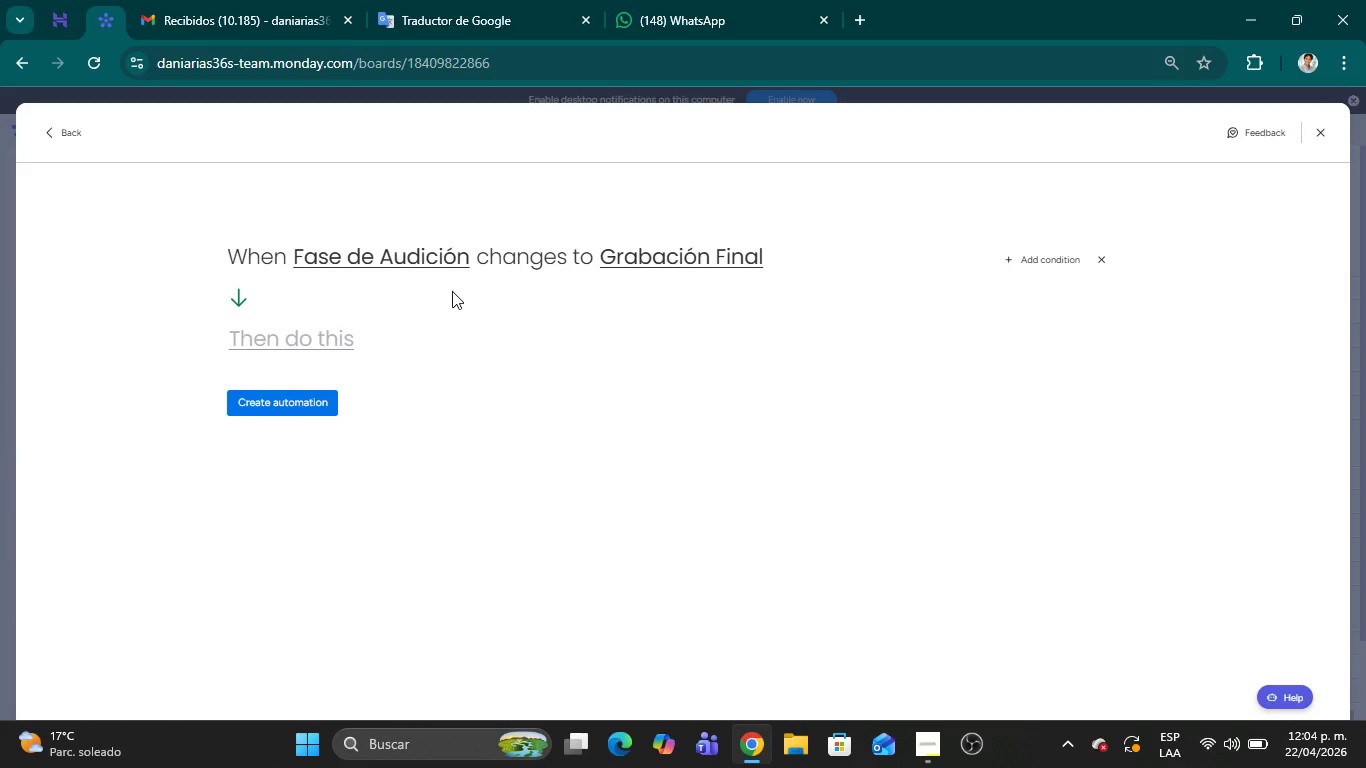 
wait(15.76)
 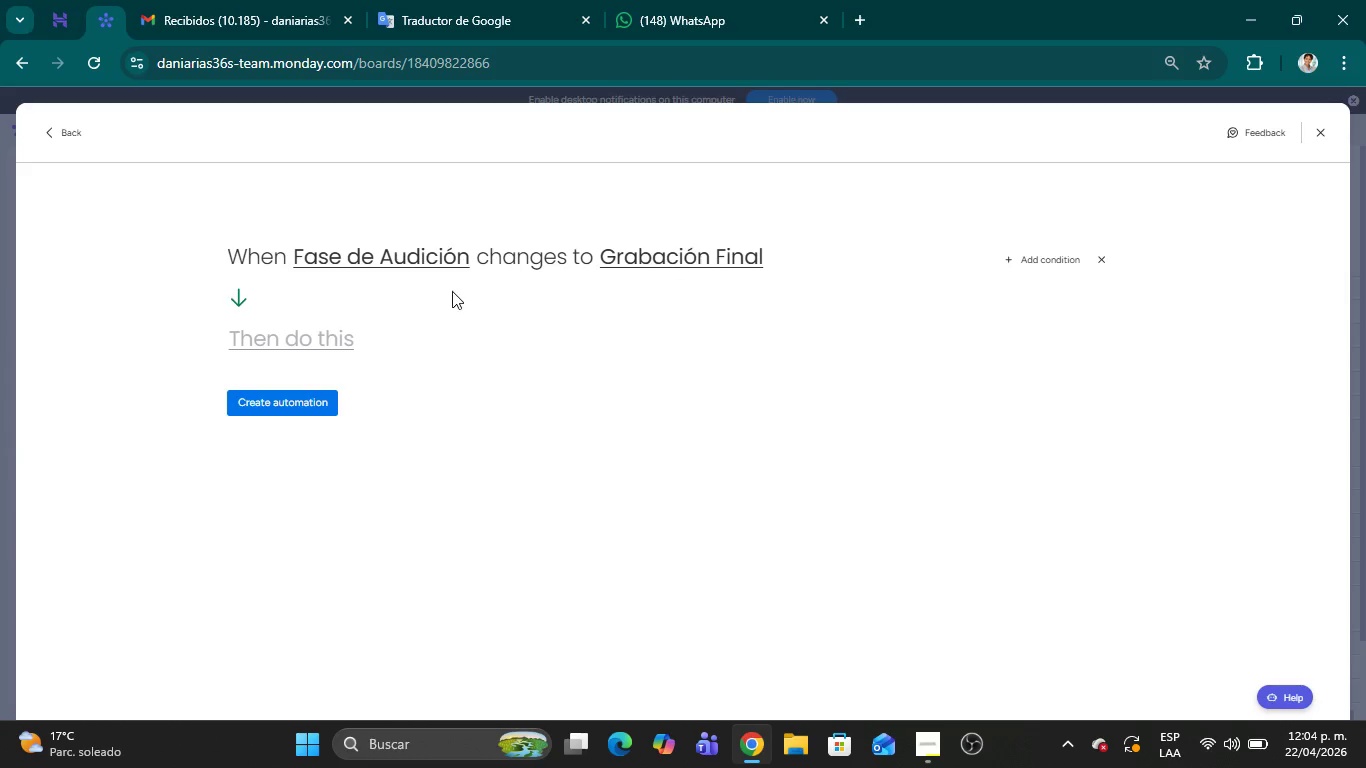 
left_click([310, 343])
 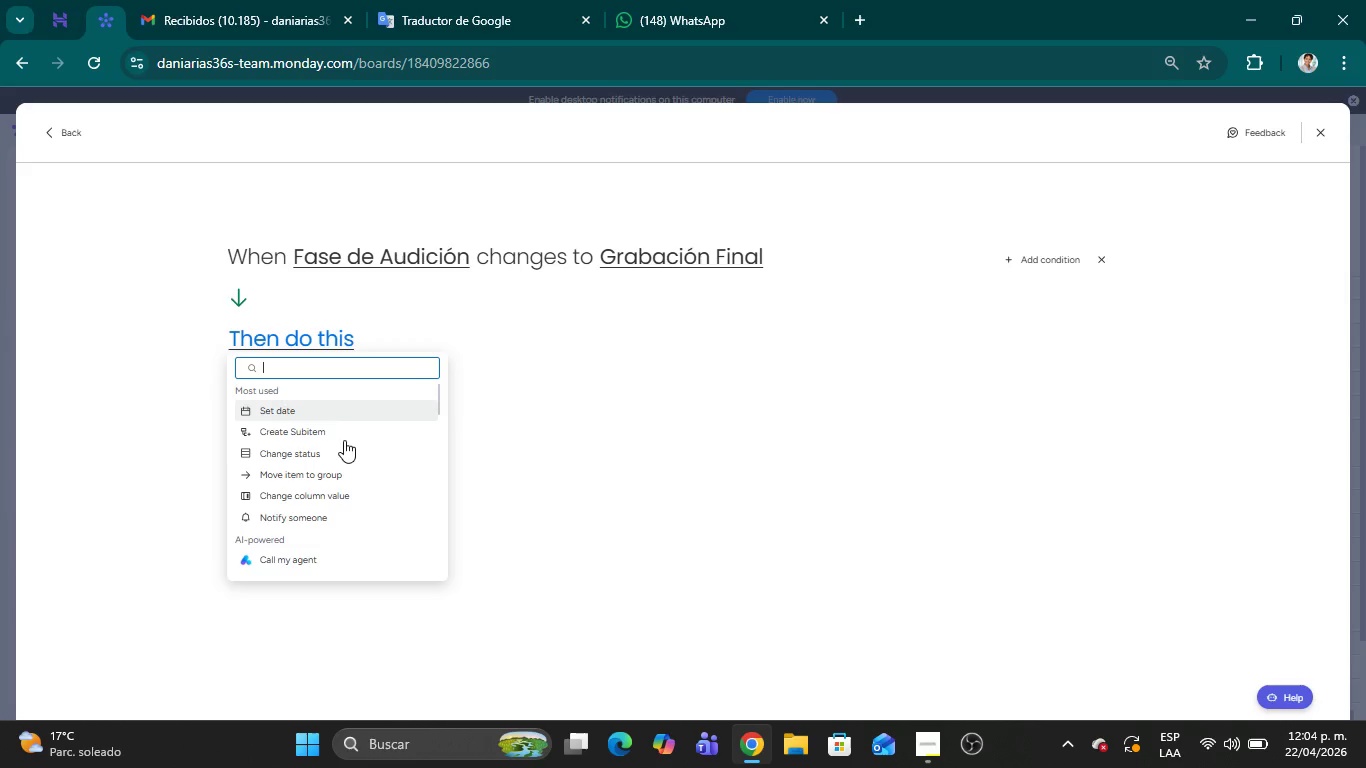 
left_click([340, 430])
 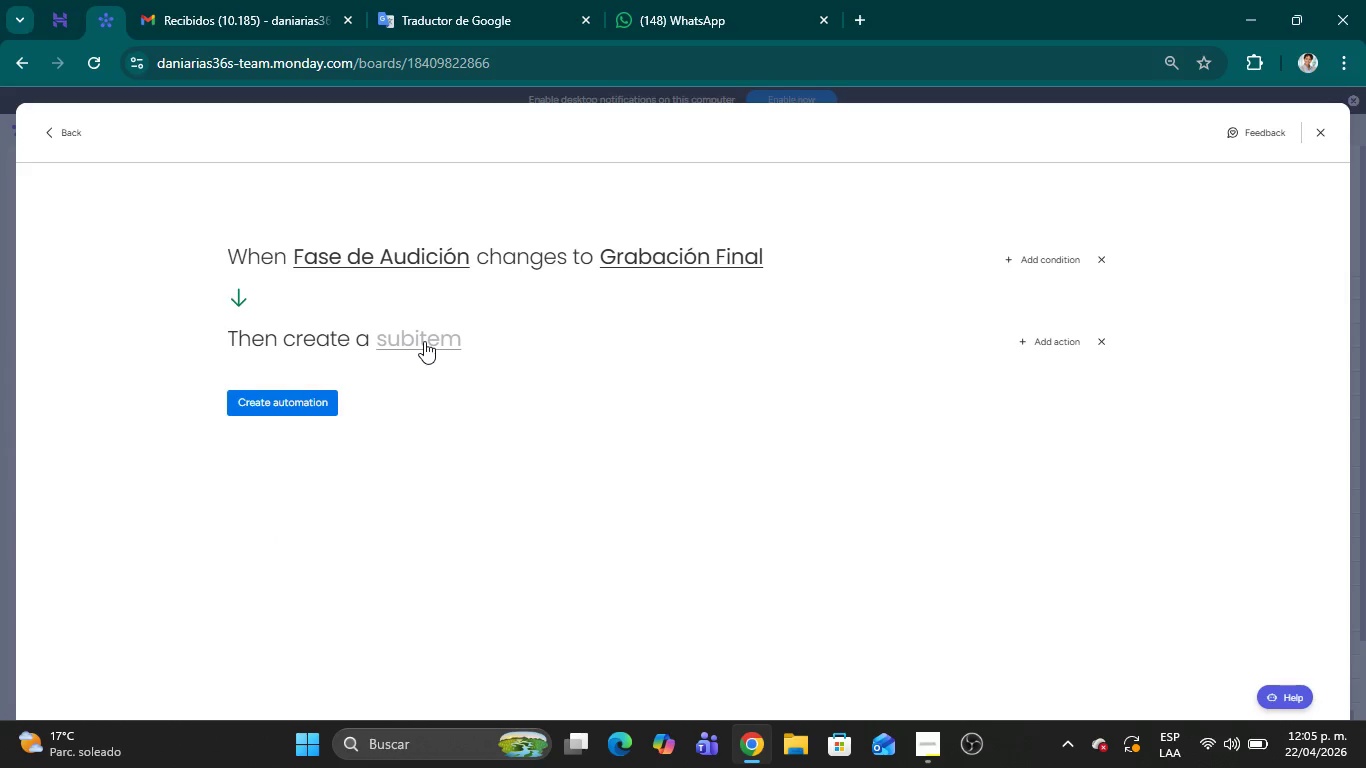 
left_click([424, 341])
 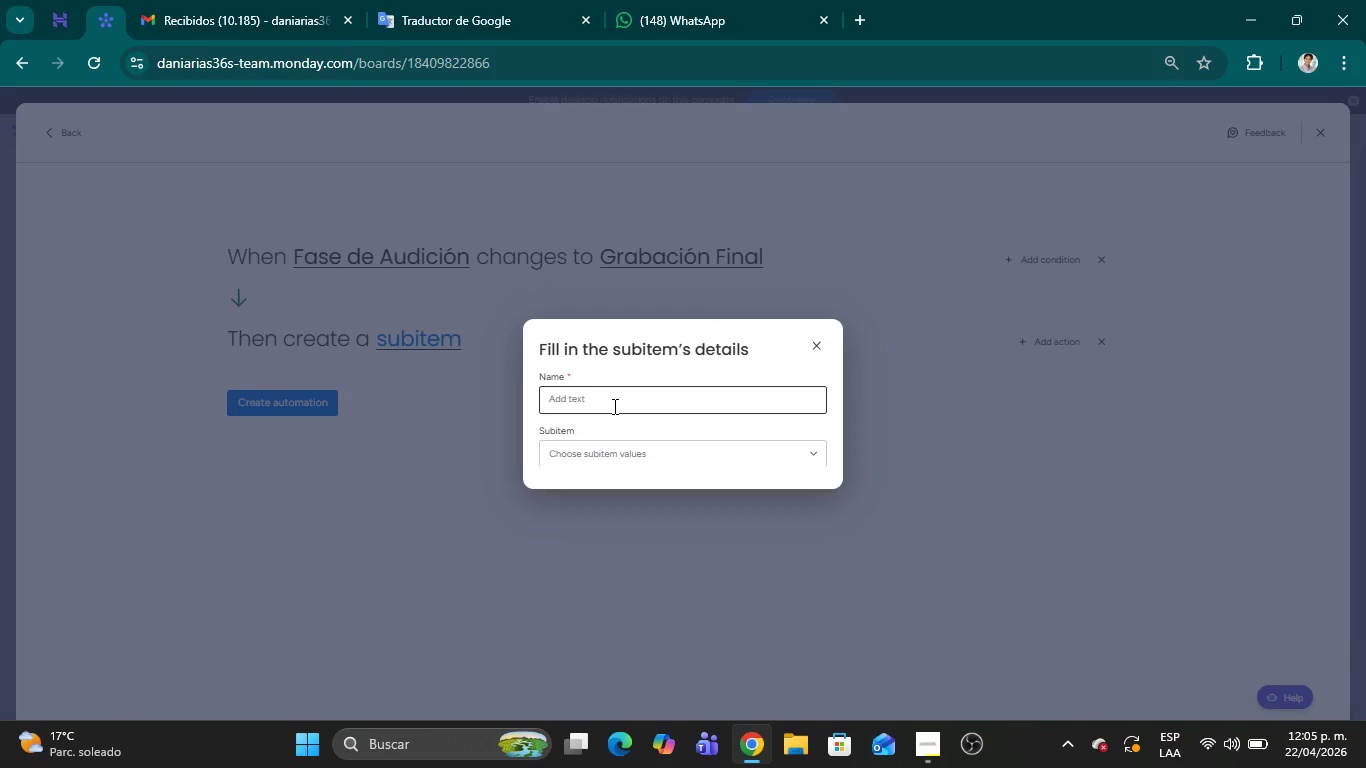 
wait(7.38)
 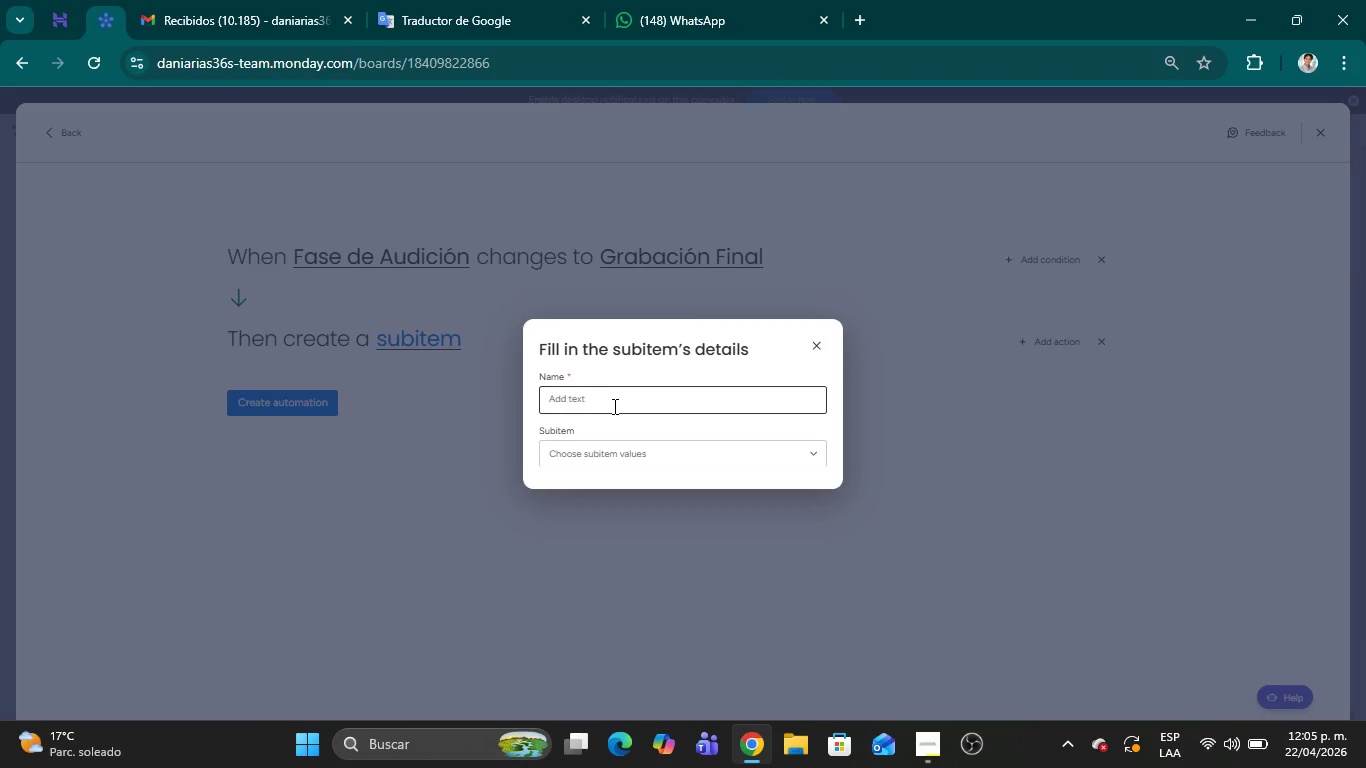 
scroll: coordinate [649, 434], scroll_direction: down, amount: 1.0
 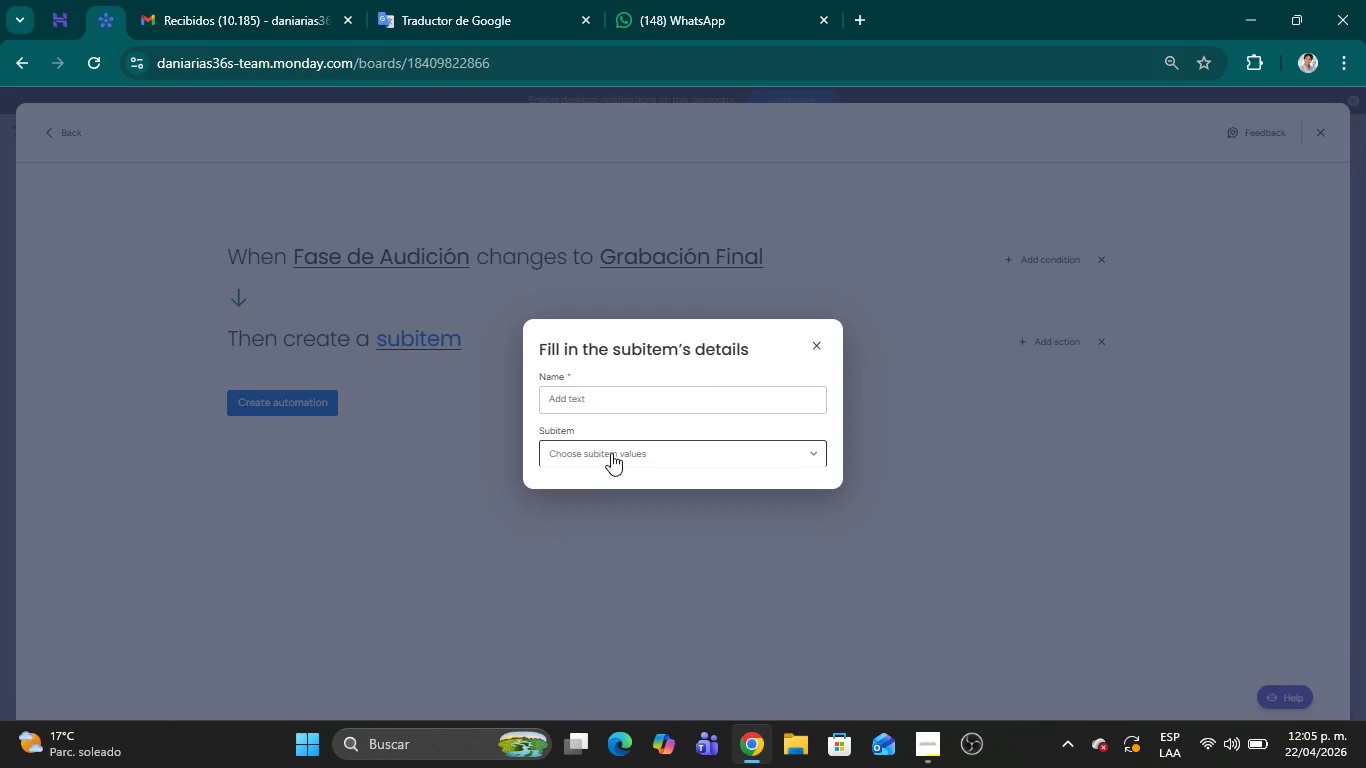 
left_click([610, 453])
 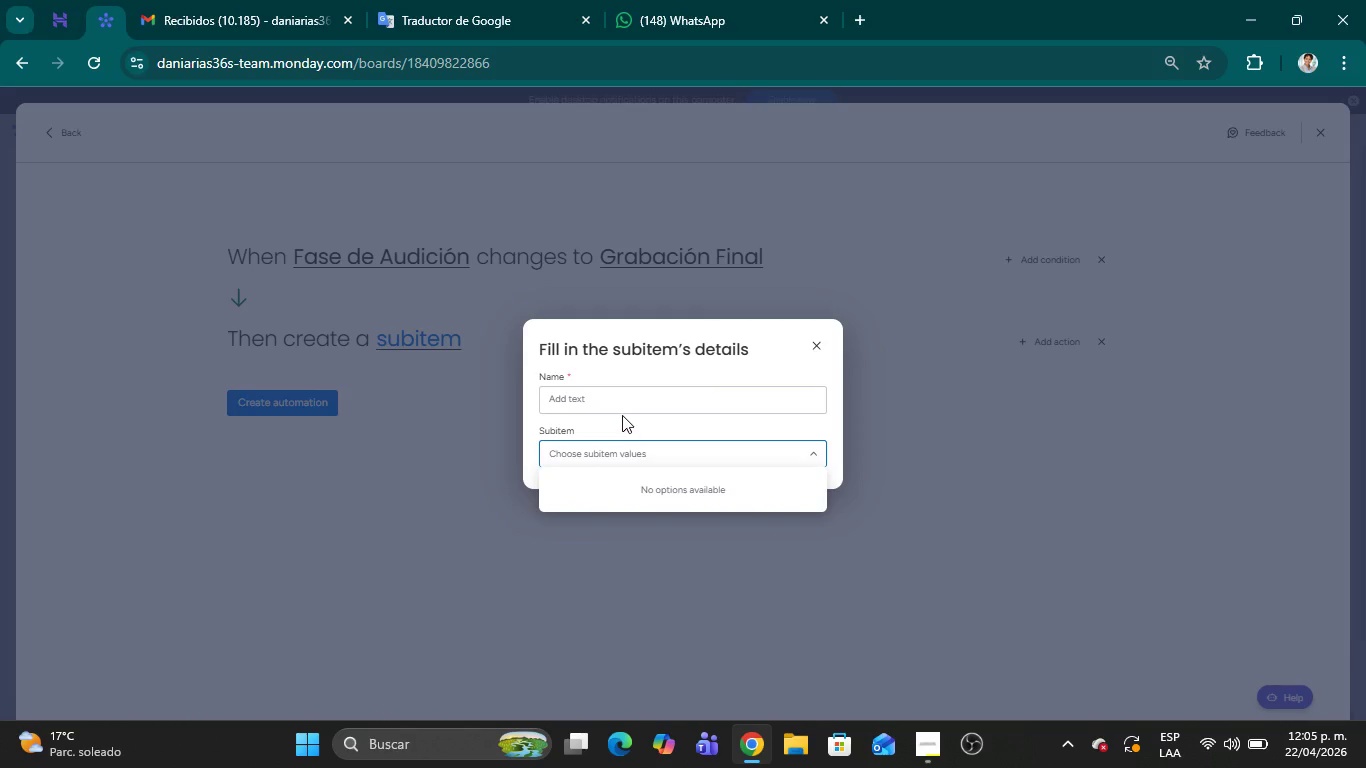 
left_click([613, 405])
 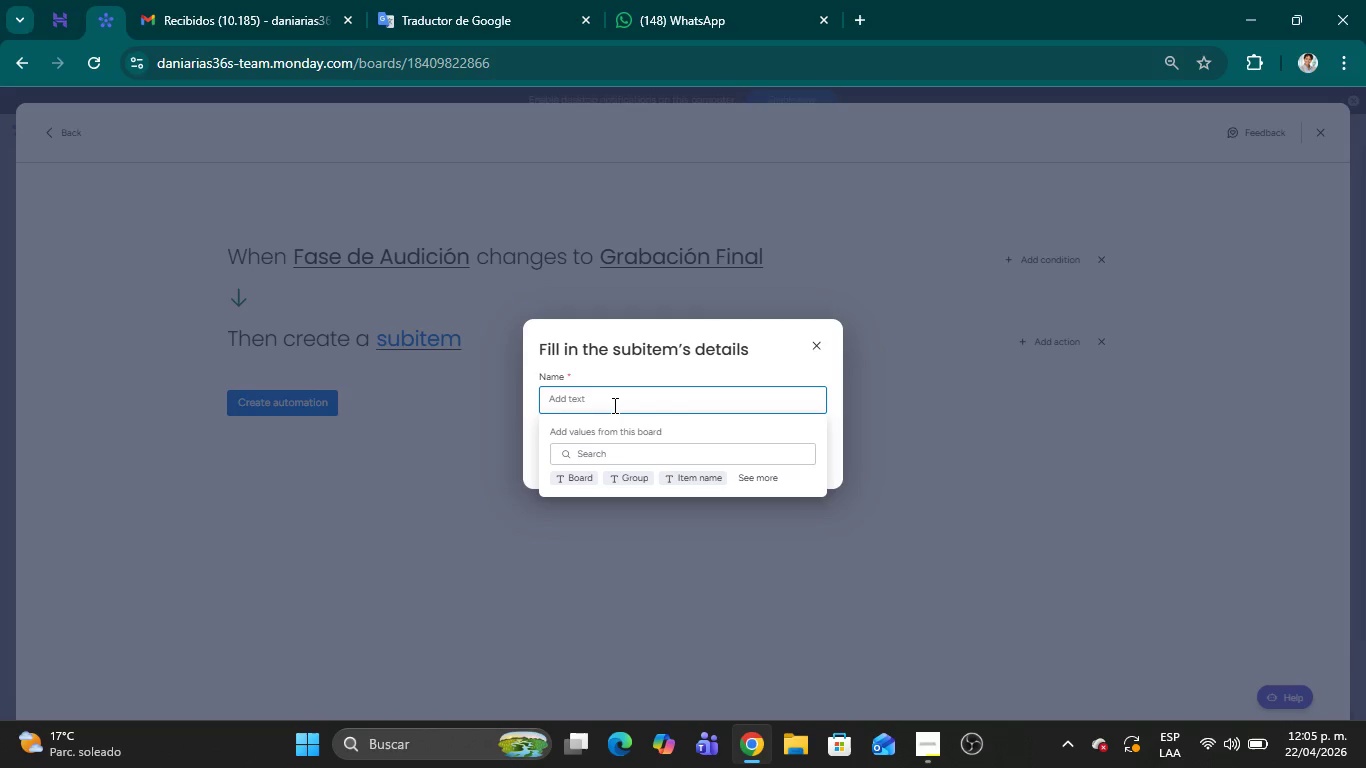 
wait(6.06)
 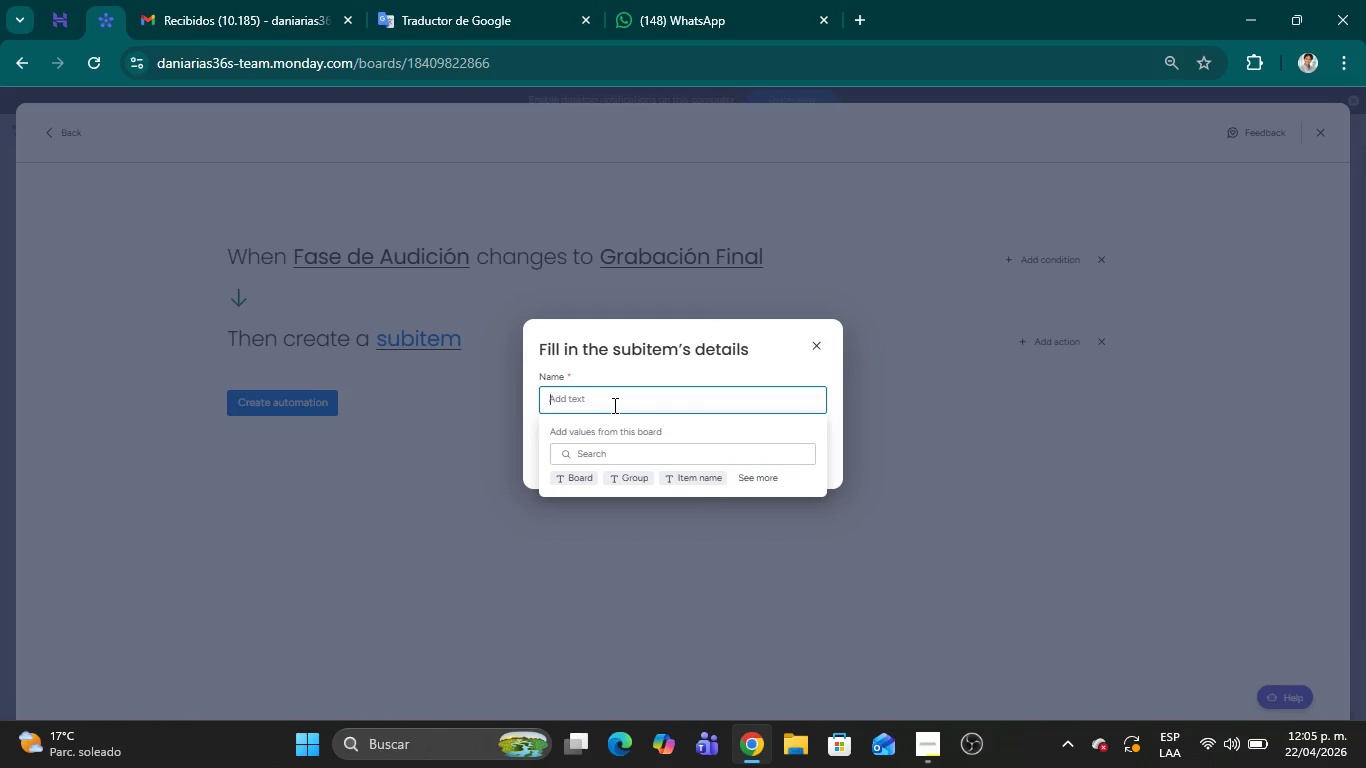 
type(Revisi;on de ingenieria de audio)
 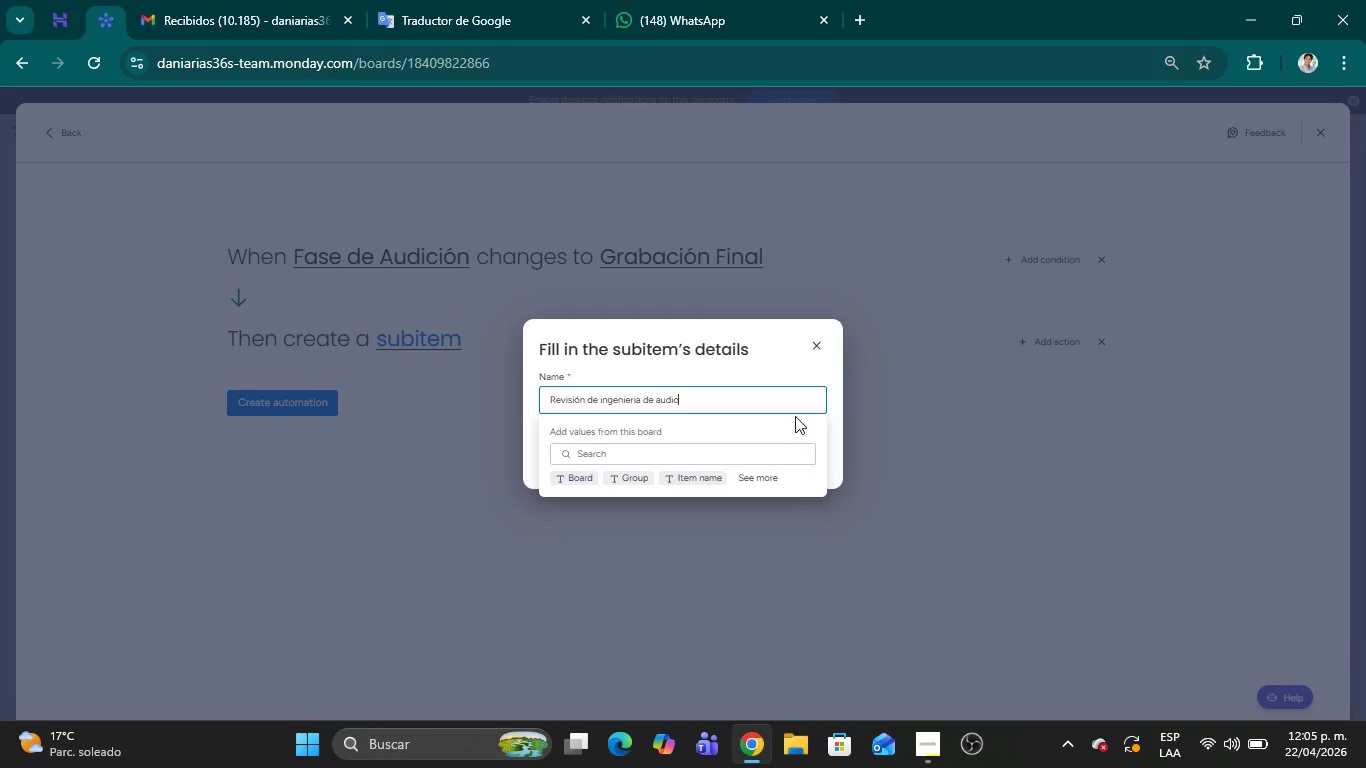 
scroll: coordinate [825, 419], scroll_direction: down, amount: 3.0
 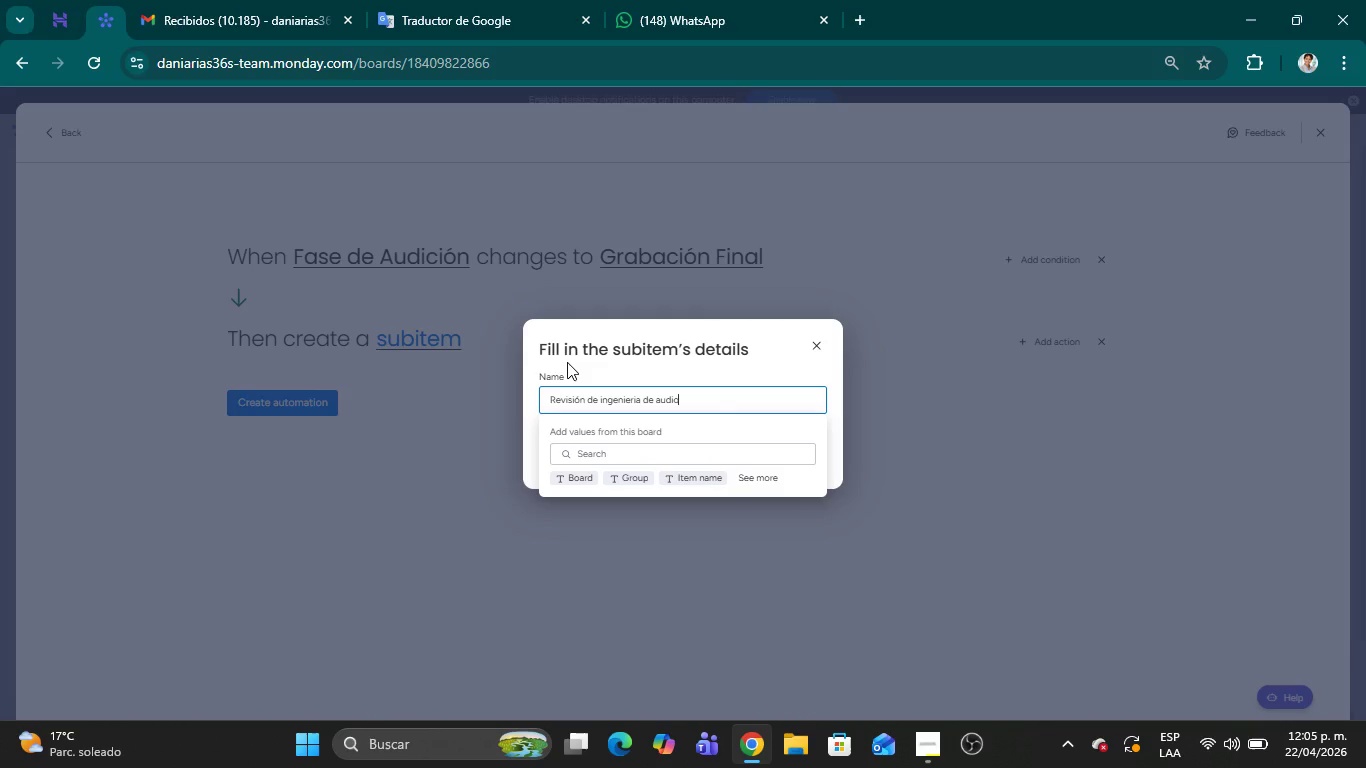 
left_click([571, 361])
 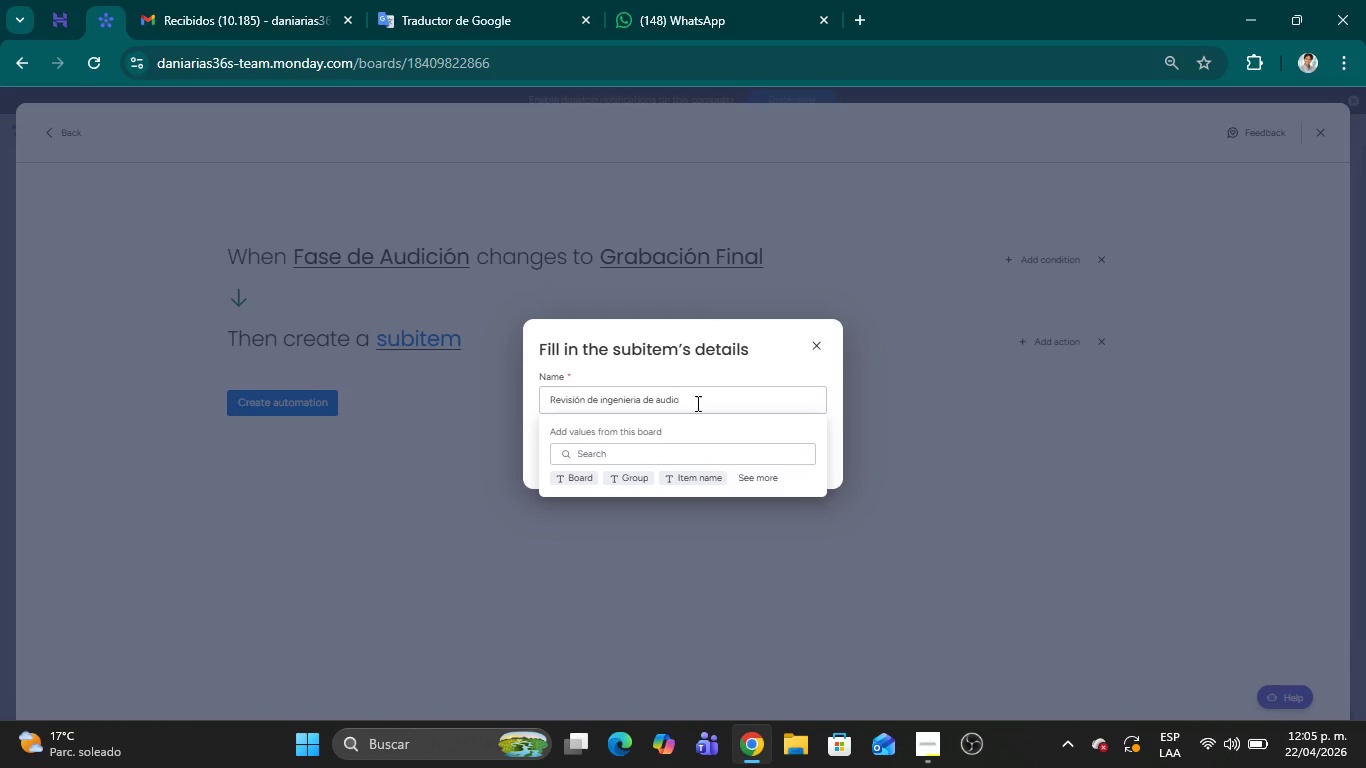 
left_click([696, 403])
 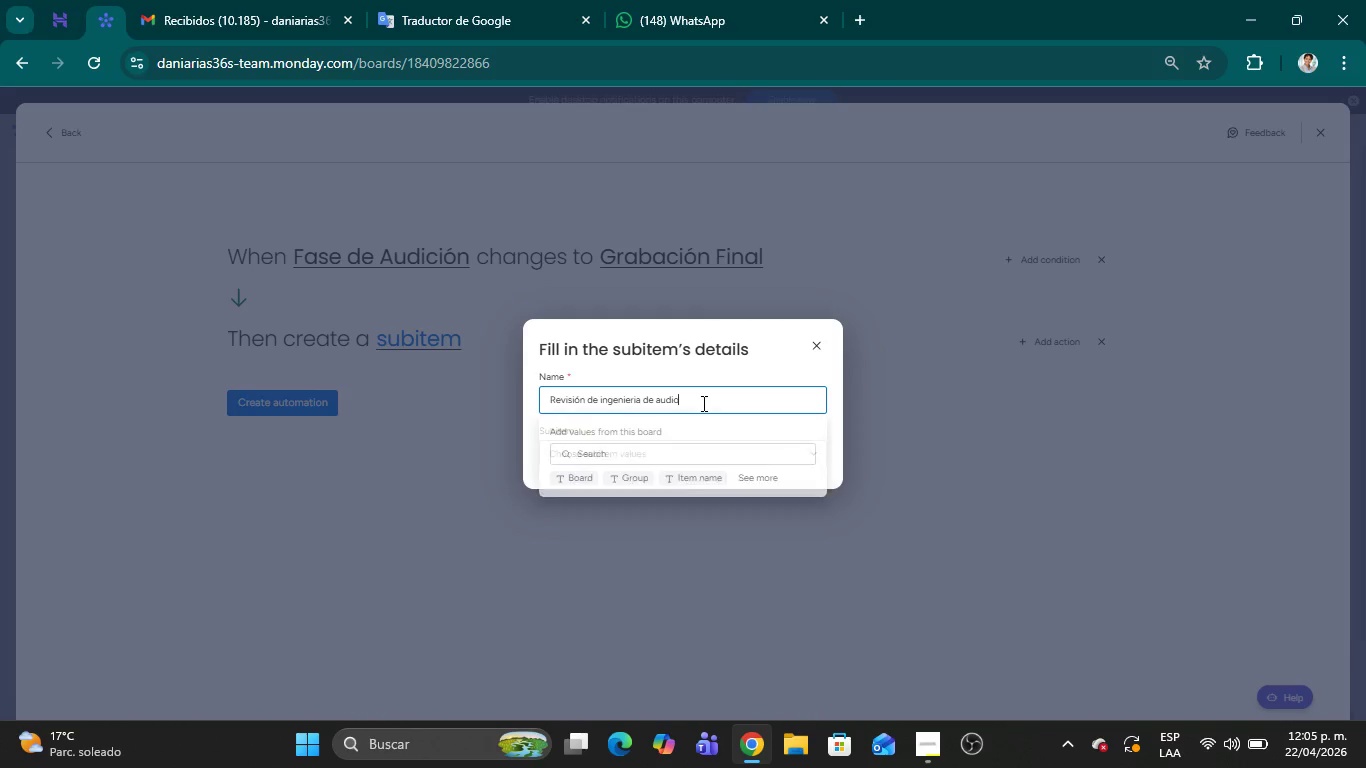 
scroll: coordinate [702, 403], scroll_direction: down, amount: 1.0
 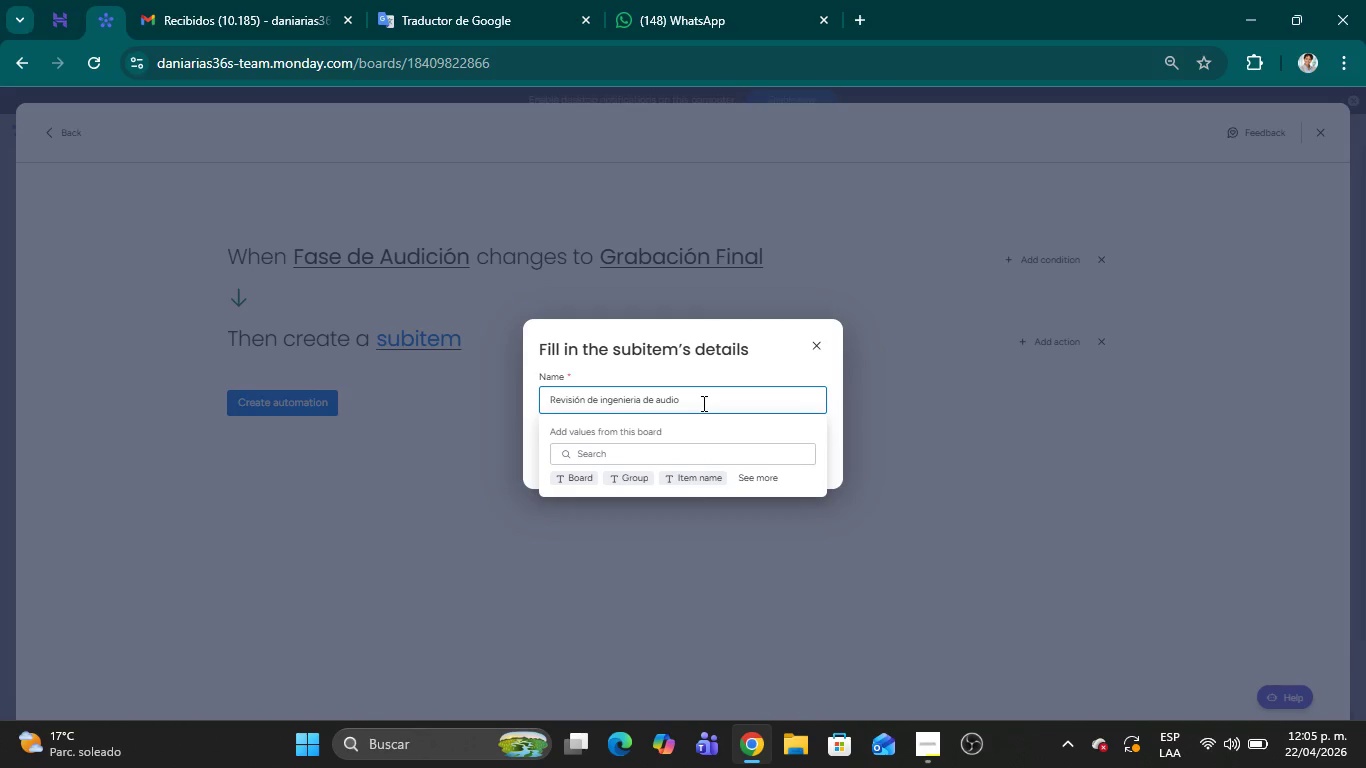 
scroll: coordinate [702, 403], scroll_direction: up, amount: 1.0
 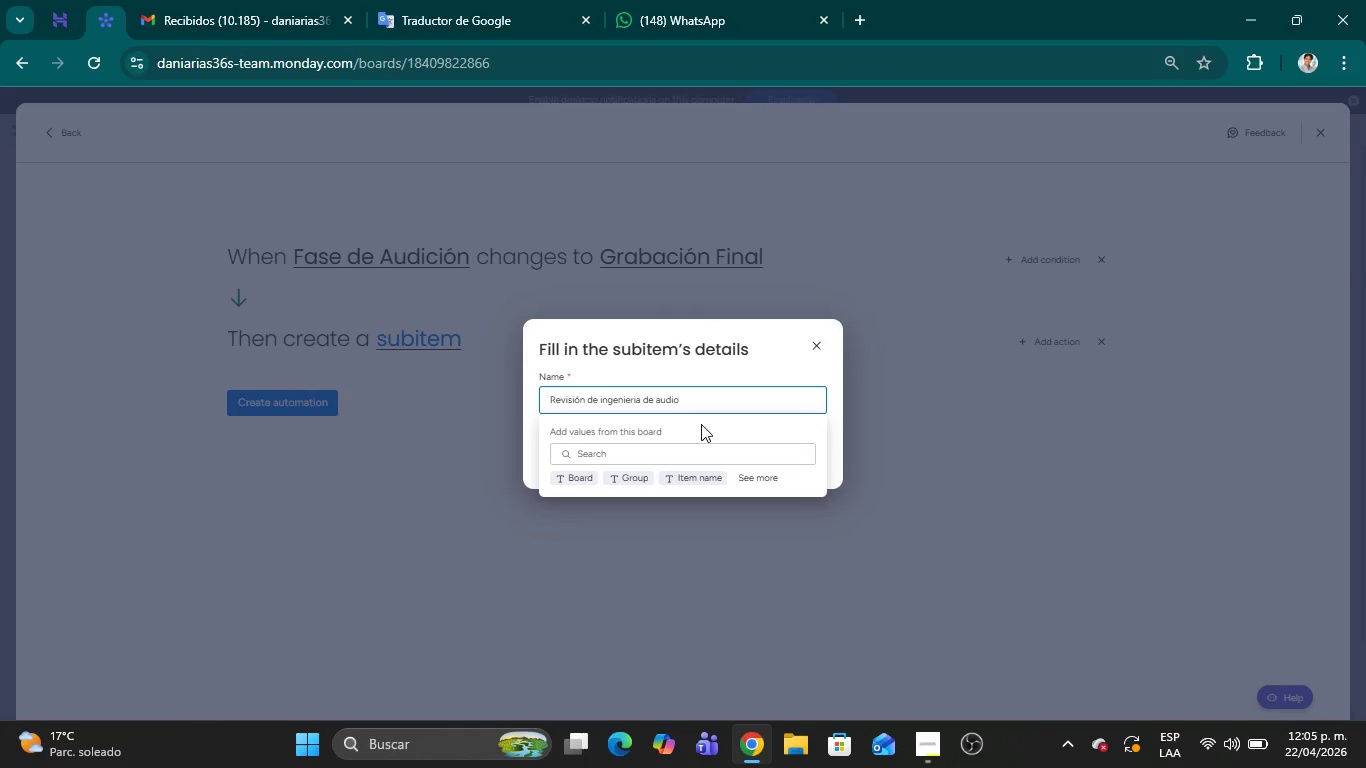 
scroll: coordinate [679, 443], scroll_direction: down, amount: 1.0
 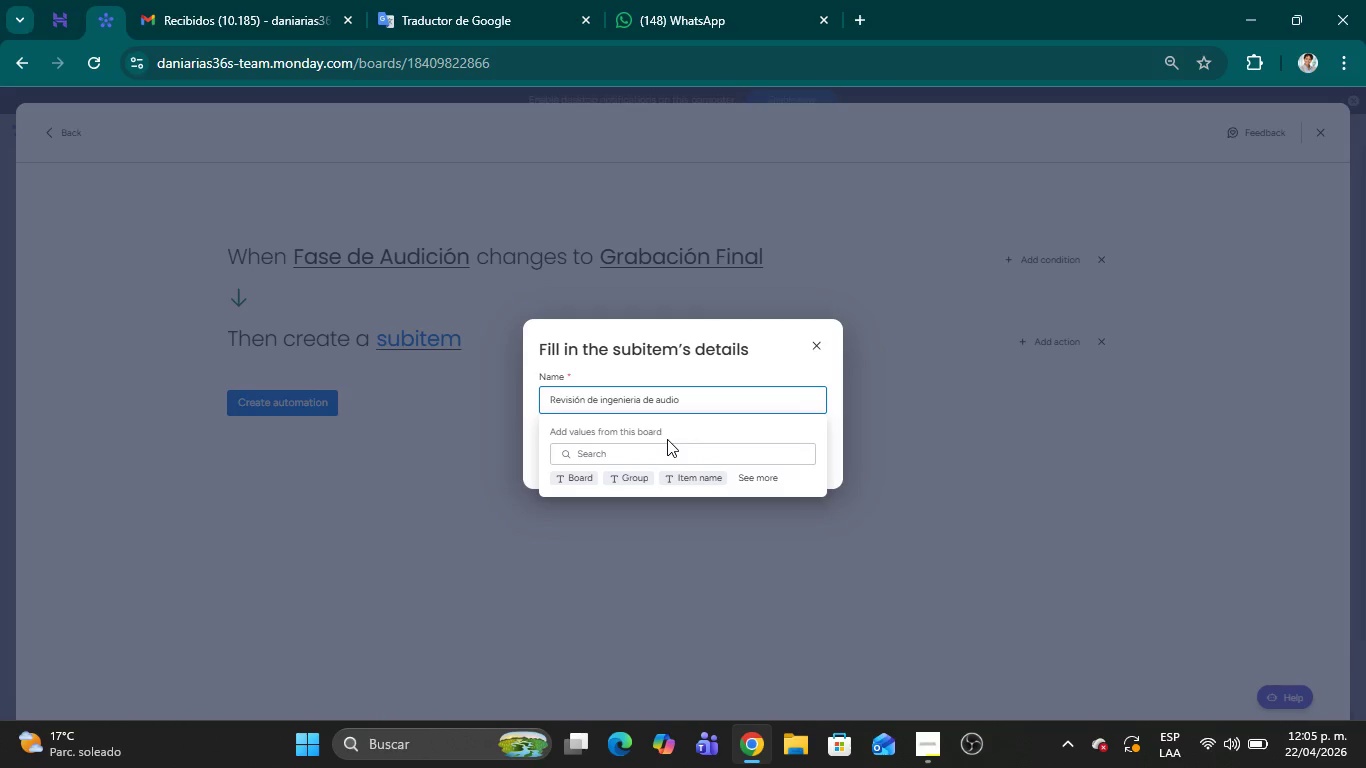 
wait(5.19)
 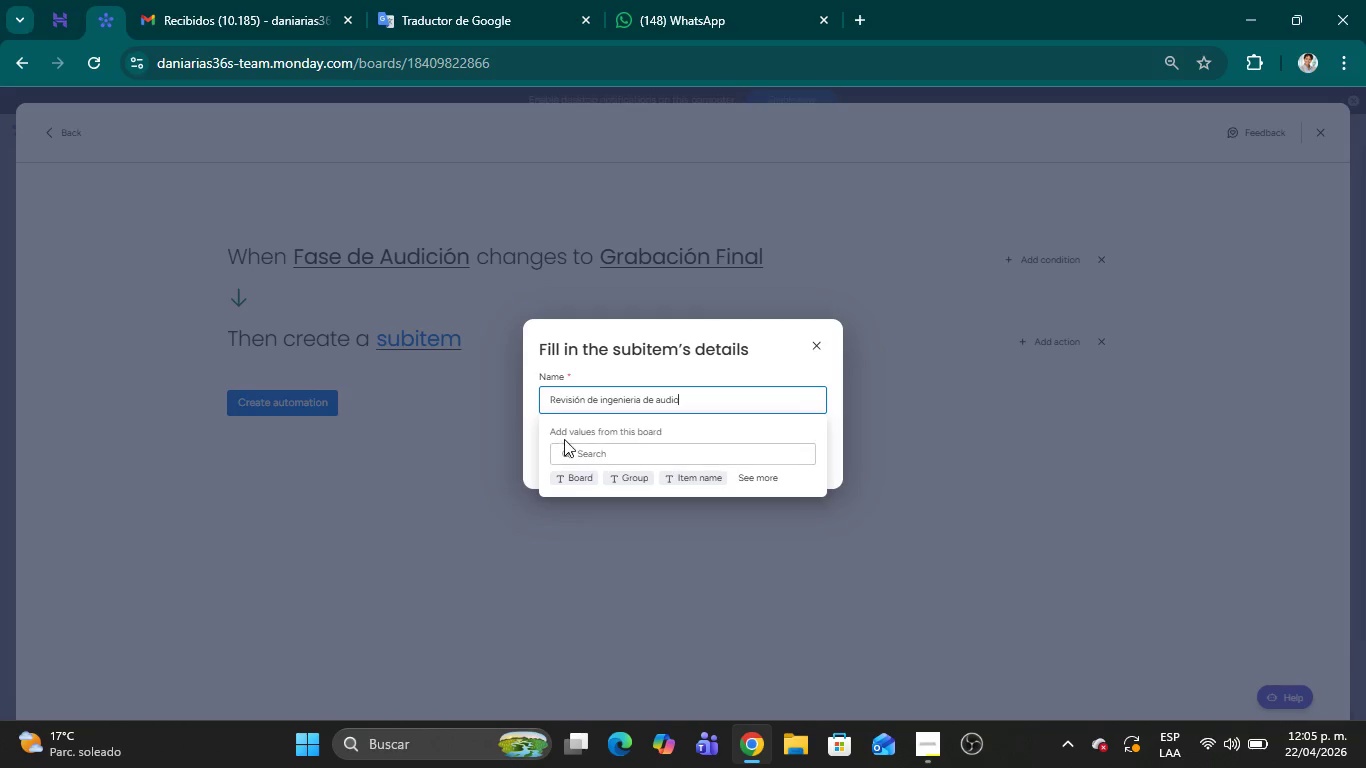 
left_click([812, 342])
 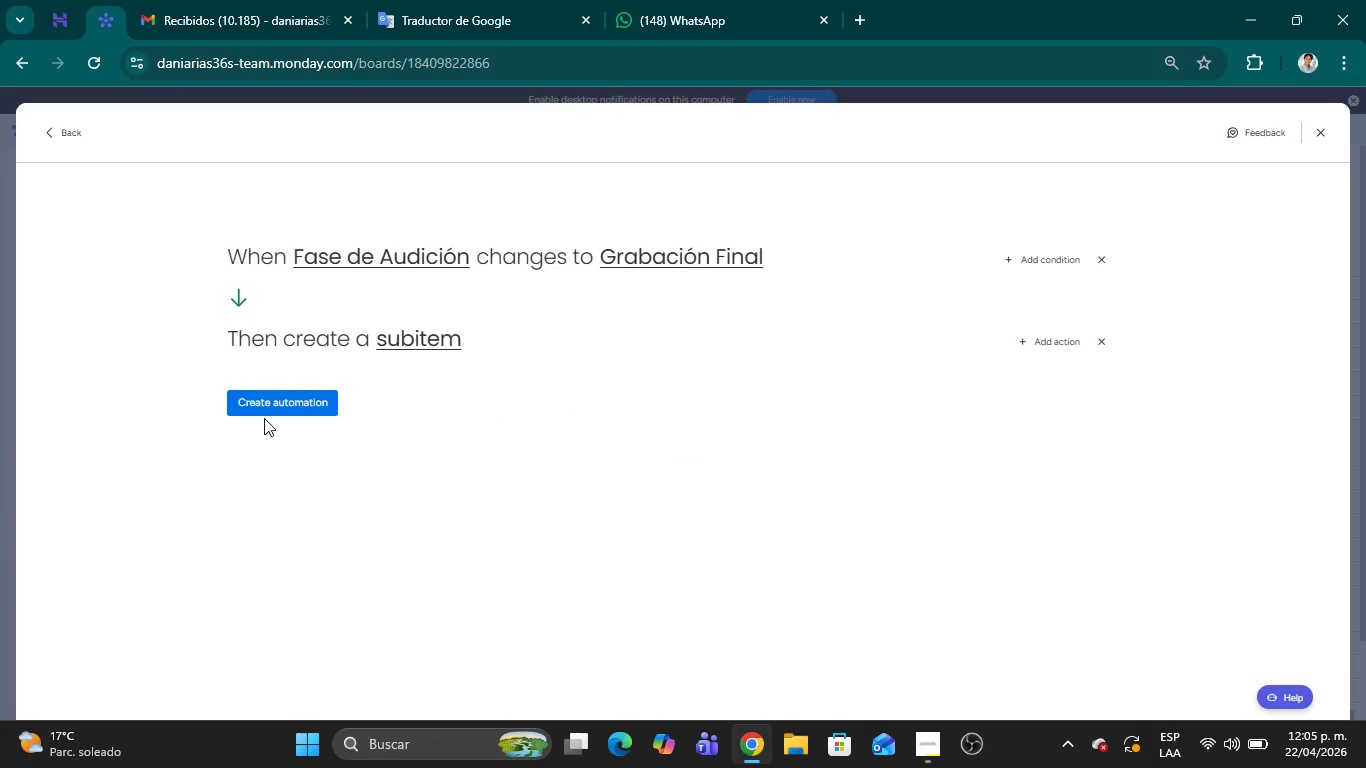 
wait(6.09)
 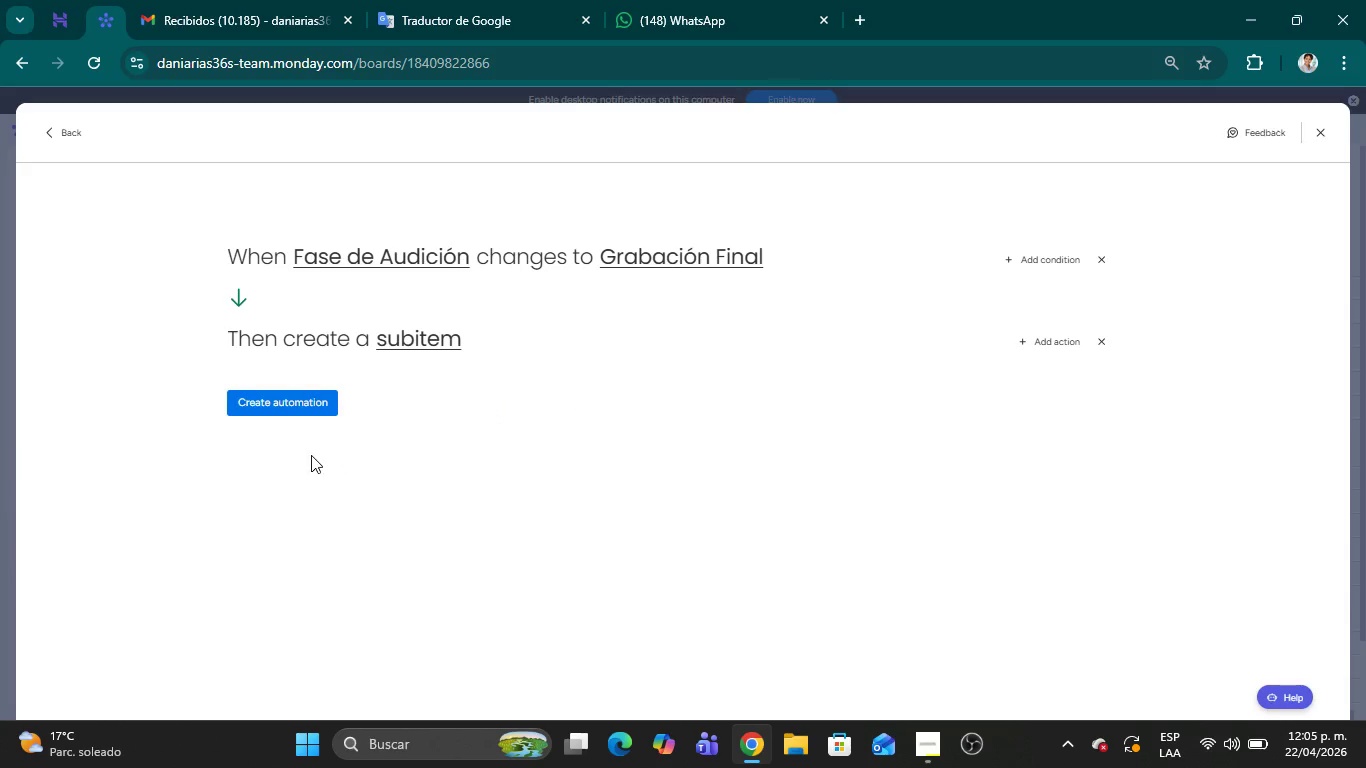 
left_click([272, 393])
 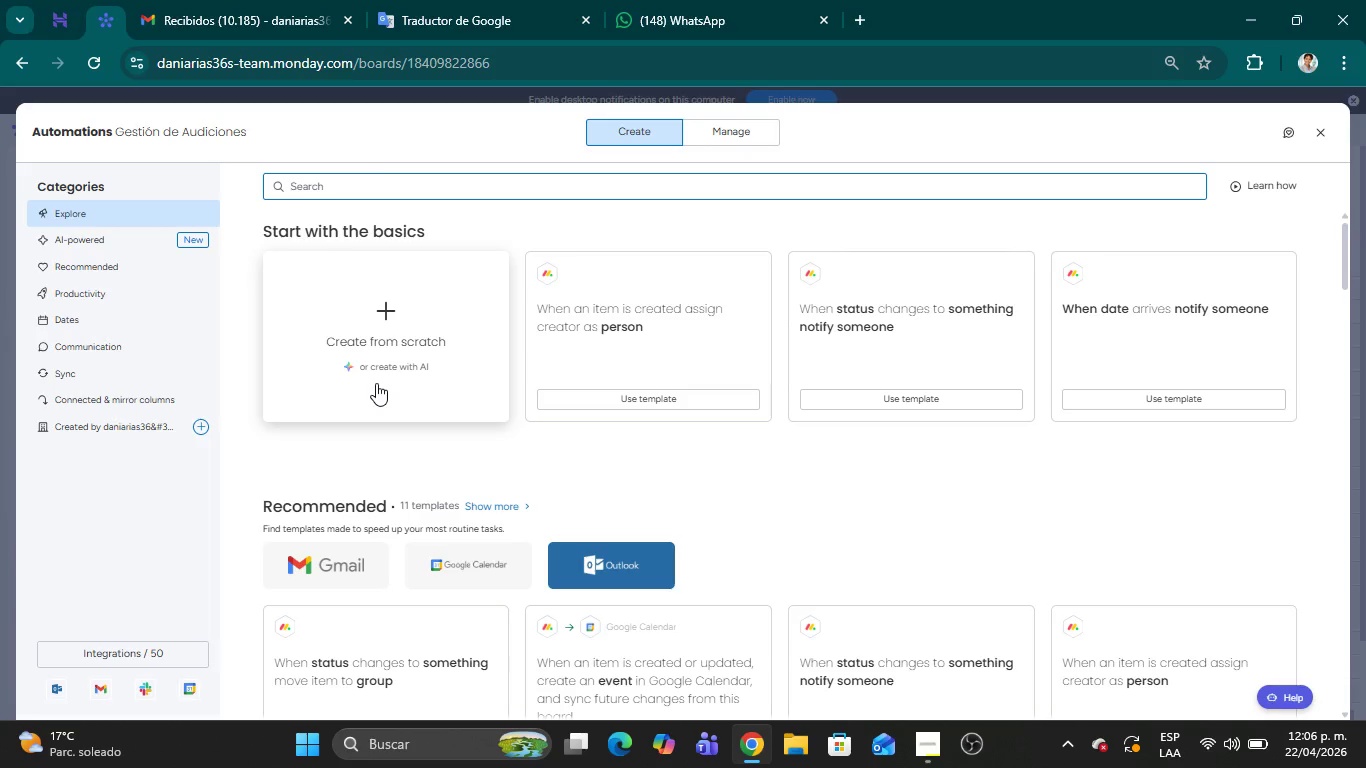 
wait(31.88)
 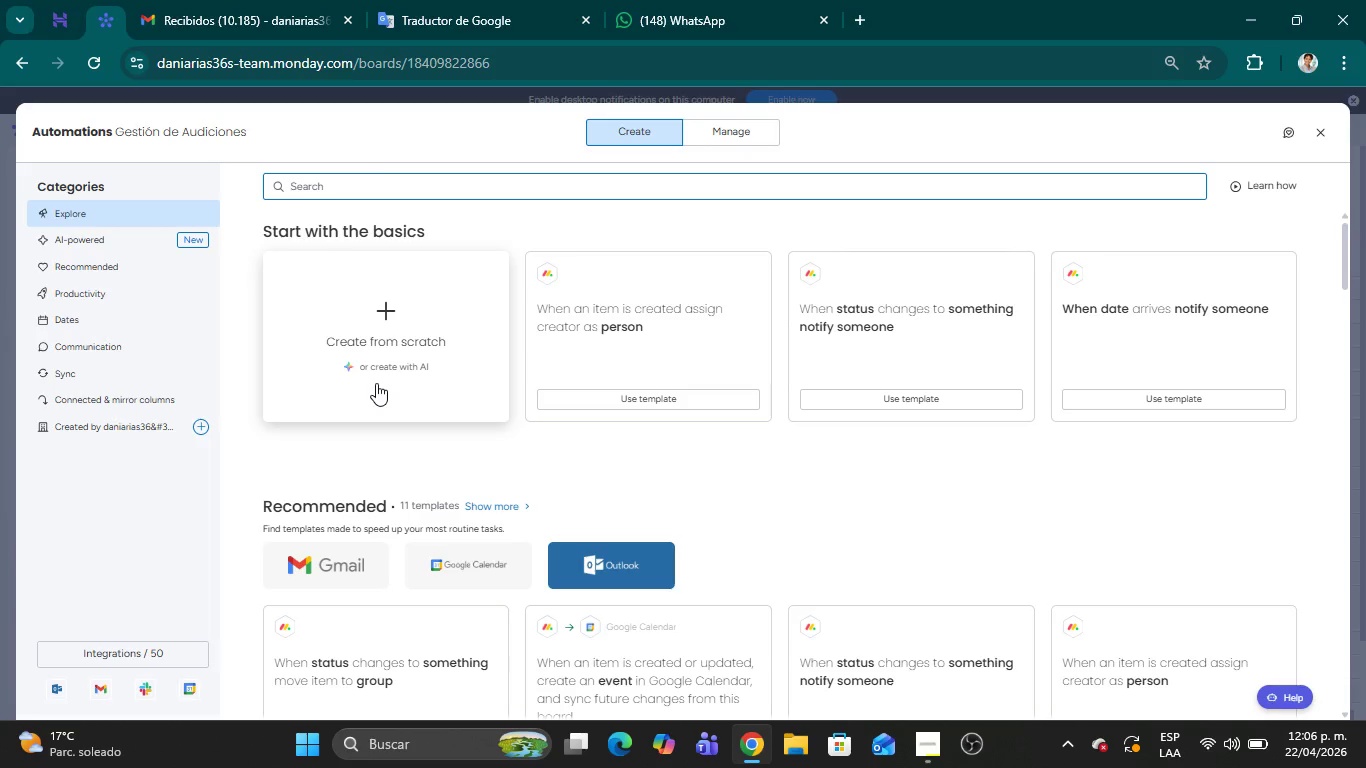 
left_click([1322, 133])
 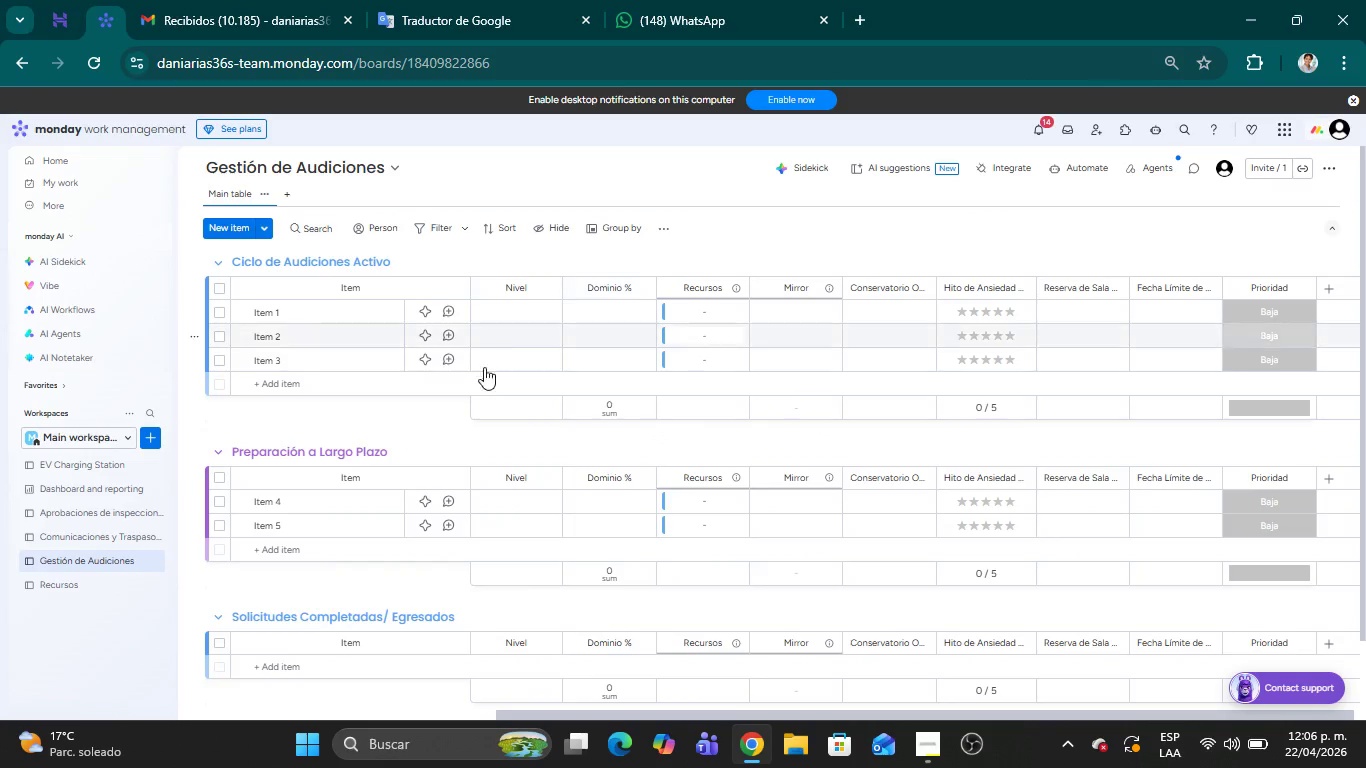 
mouse_move([424, 412])
 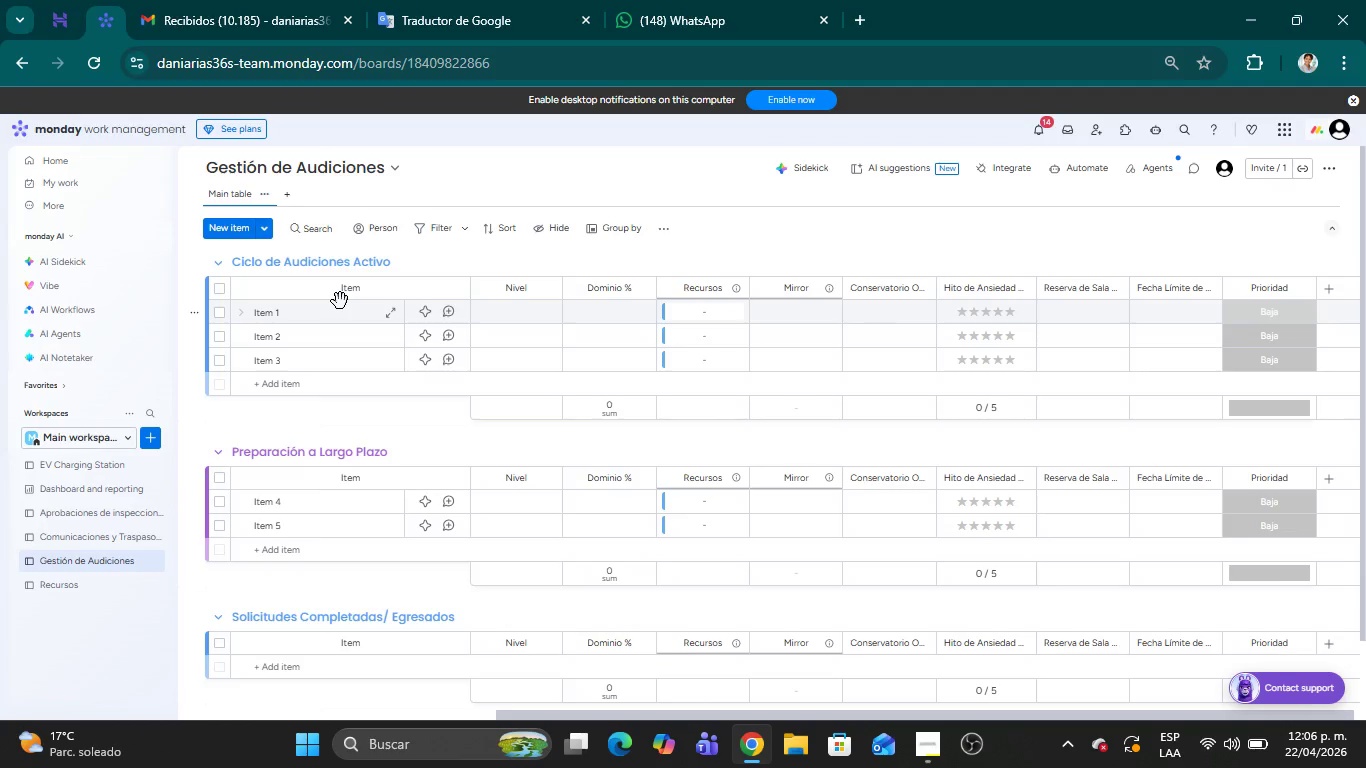 
left_click([262, 315])
 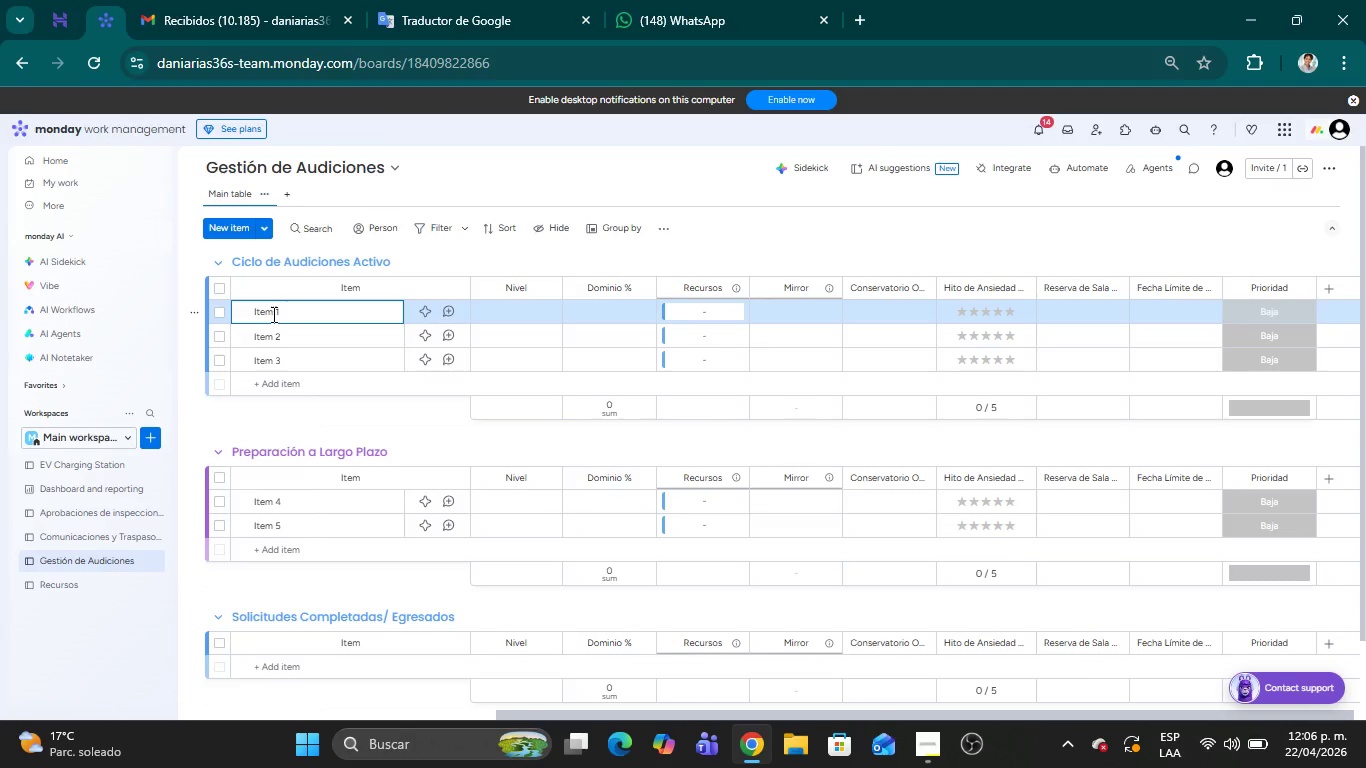 
key(Backspace)
key(Backspace)
key(Backspace)
key(Backspace)
key(Backspace)
key(Backspace)
type(Ji-Min Park)
 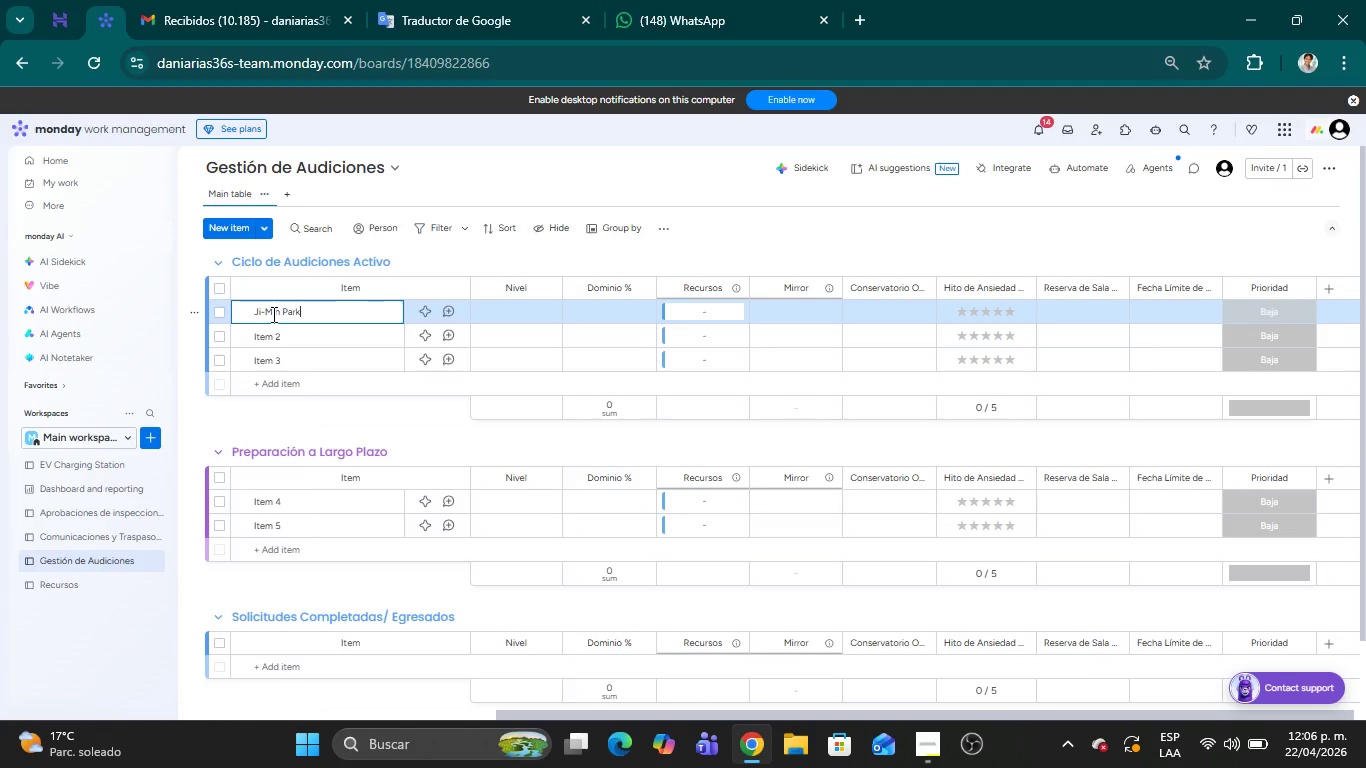 
wait(13.74)
 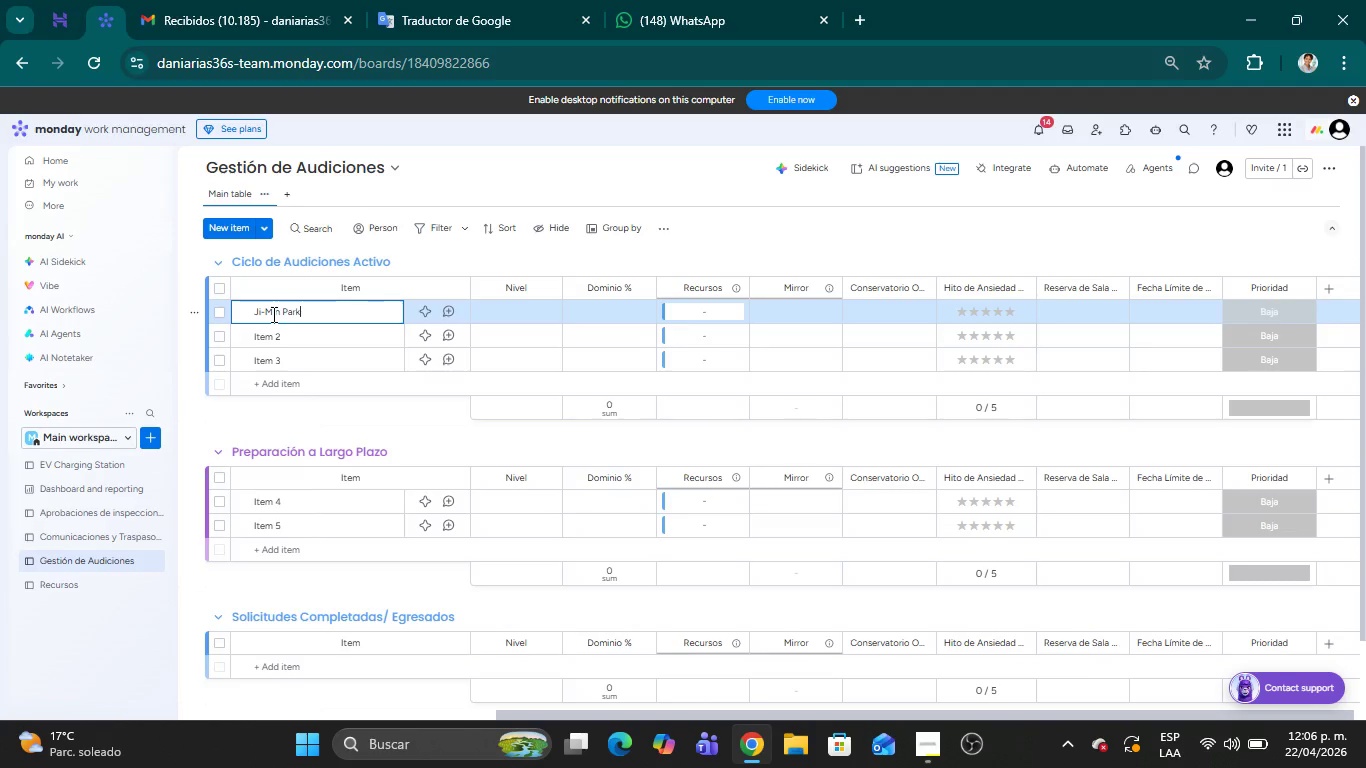 
left_click([867, 312])
 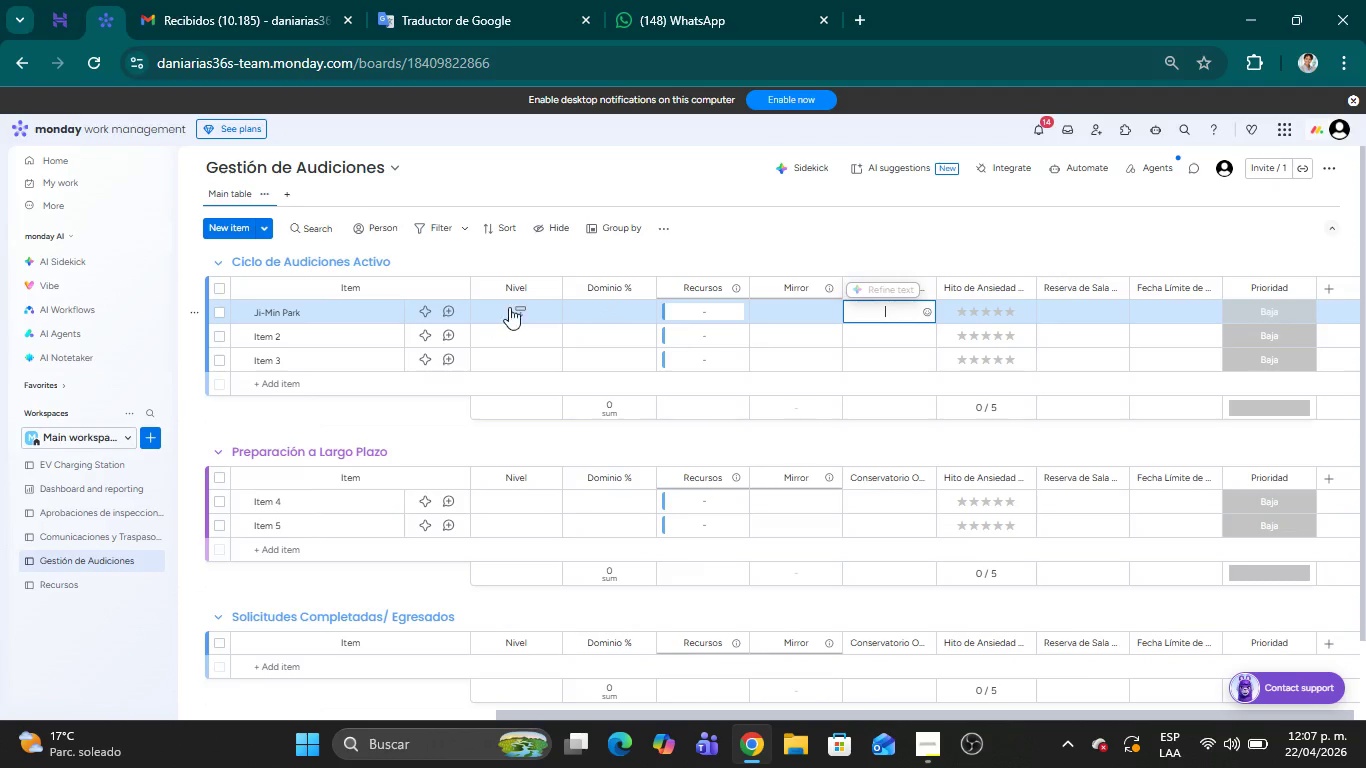 
left_click([522, 311])
 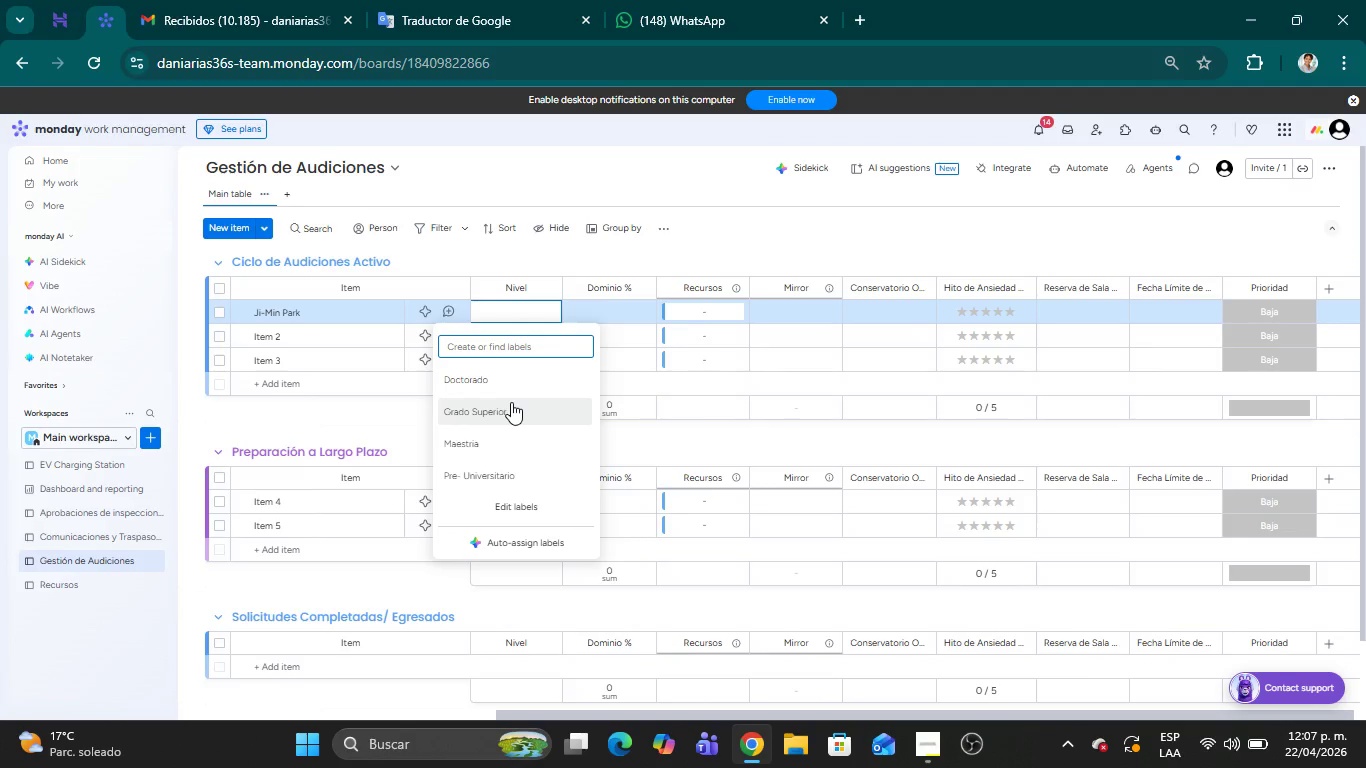 
left_click([481, 442])
 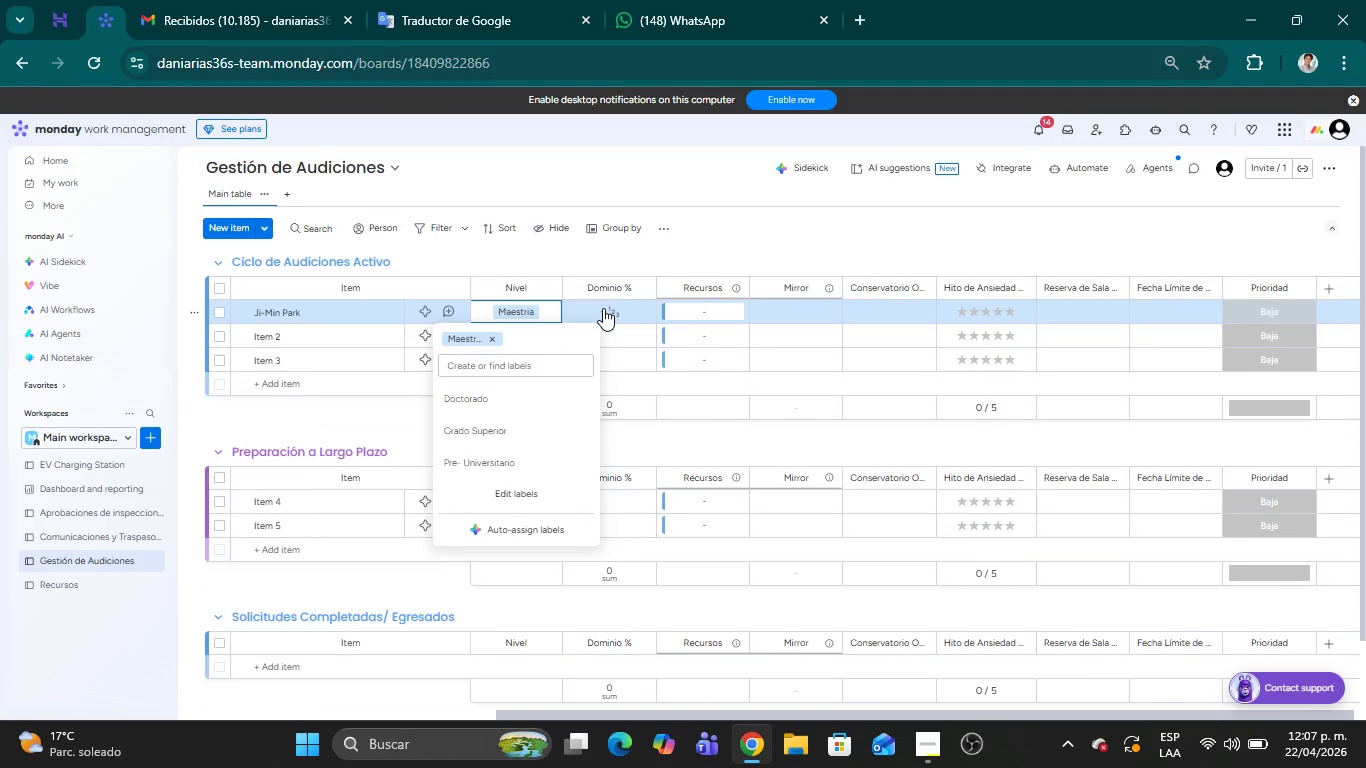 
wait(8.53)
 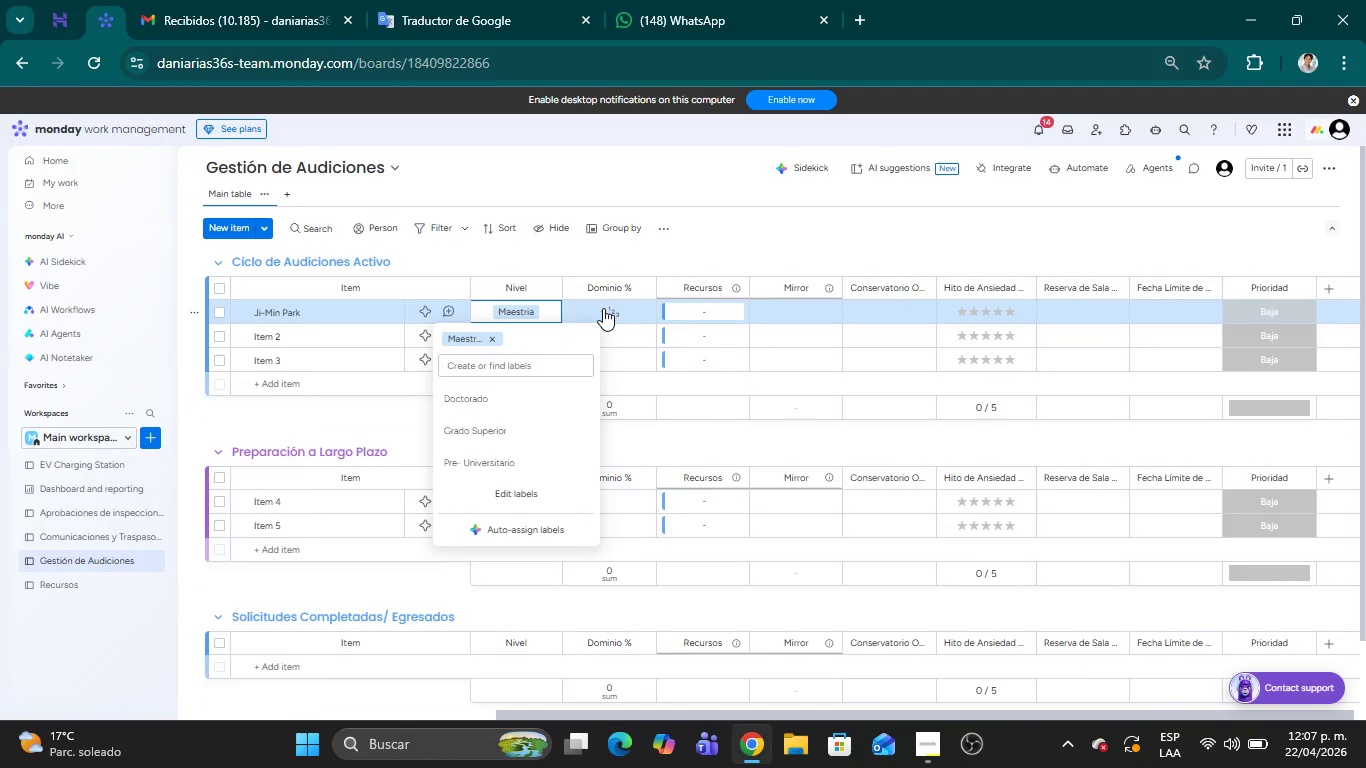 
left_click([694, 310])
 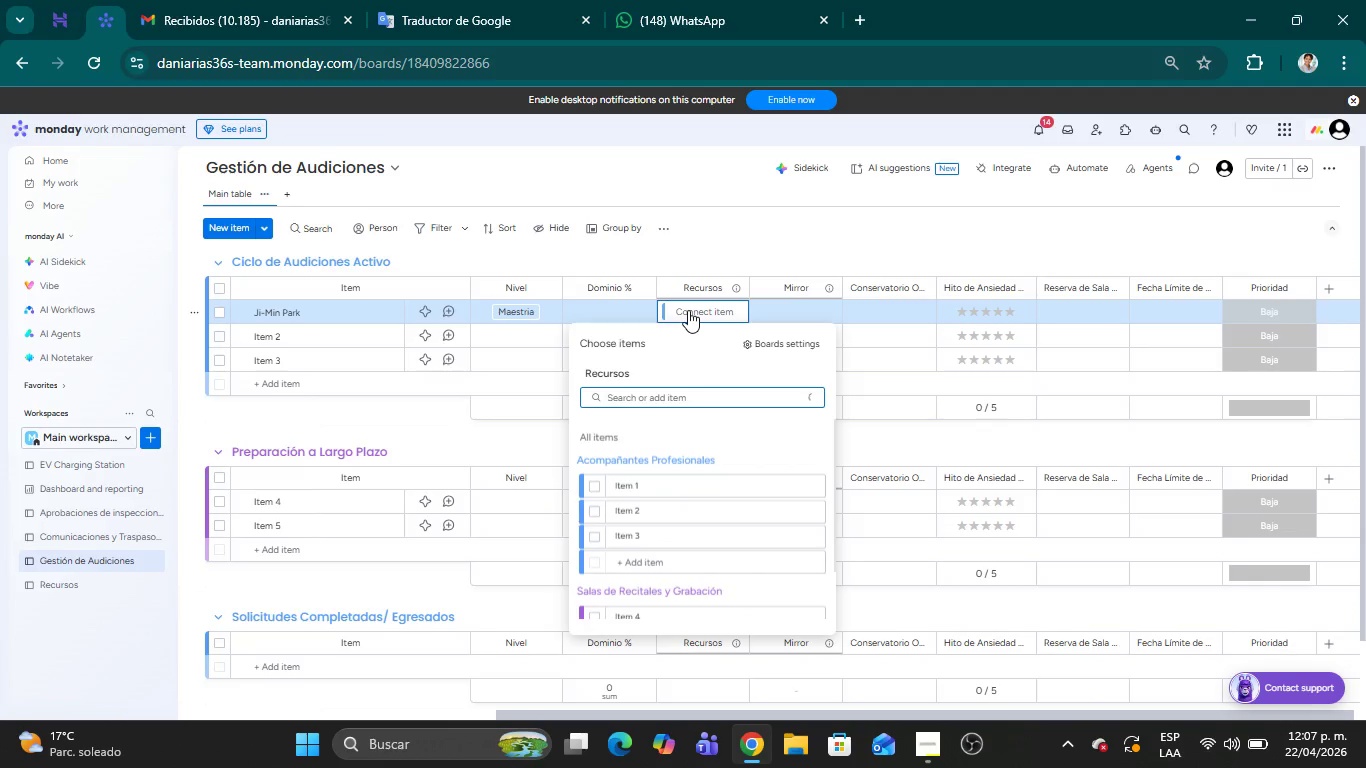 
scroll: coordinate [708, 494], scroll_direction: down, amount: 4.0
 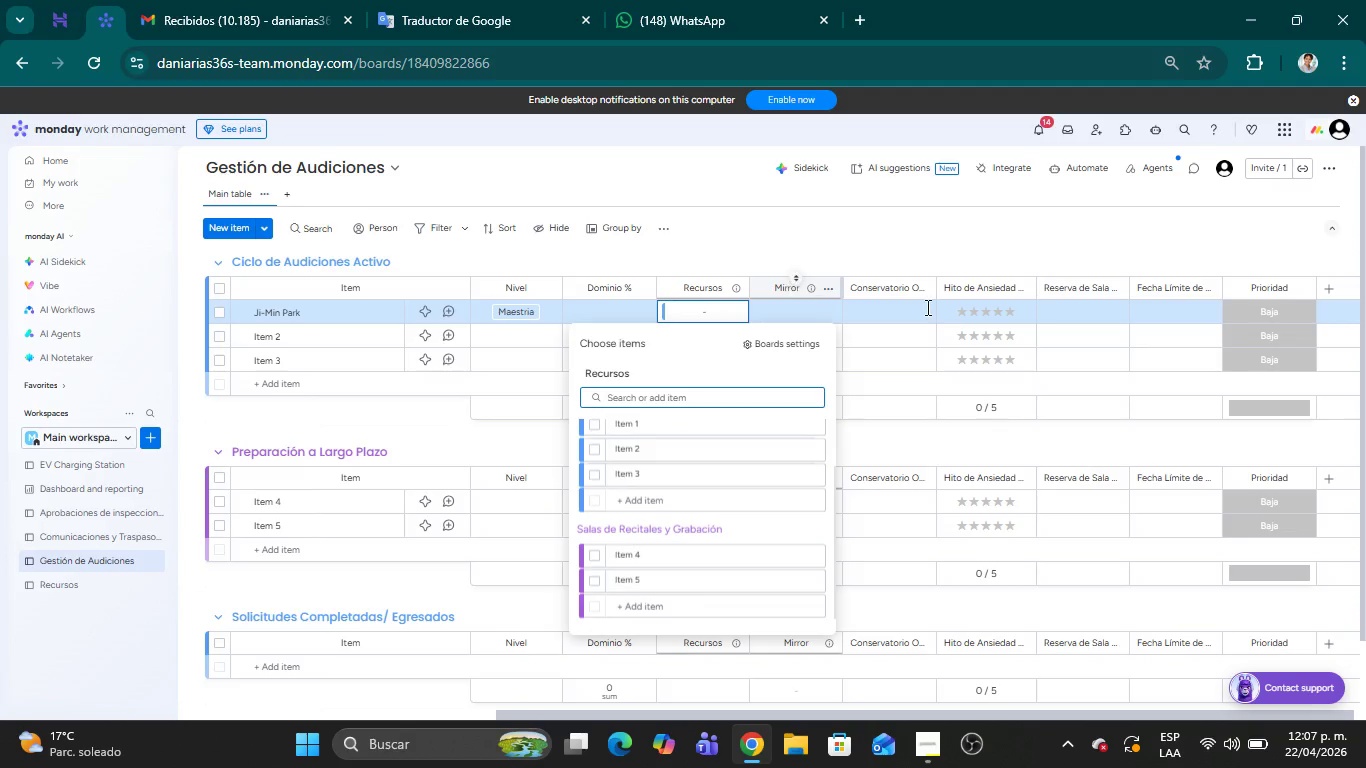 
left_click([893, 296])
 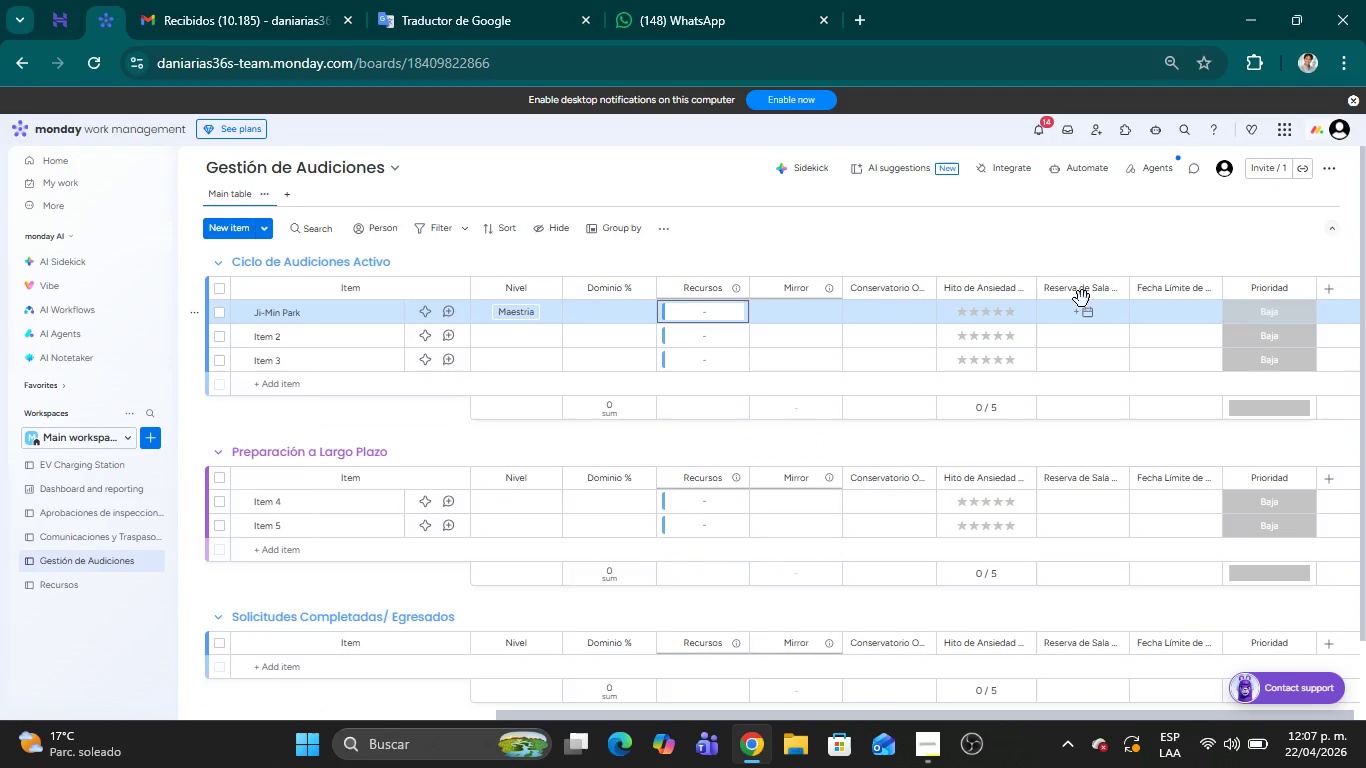 
wait(5.25)
 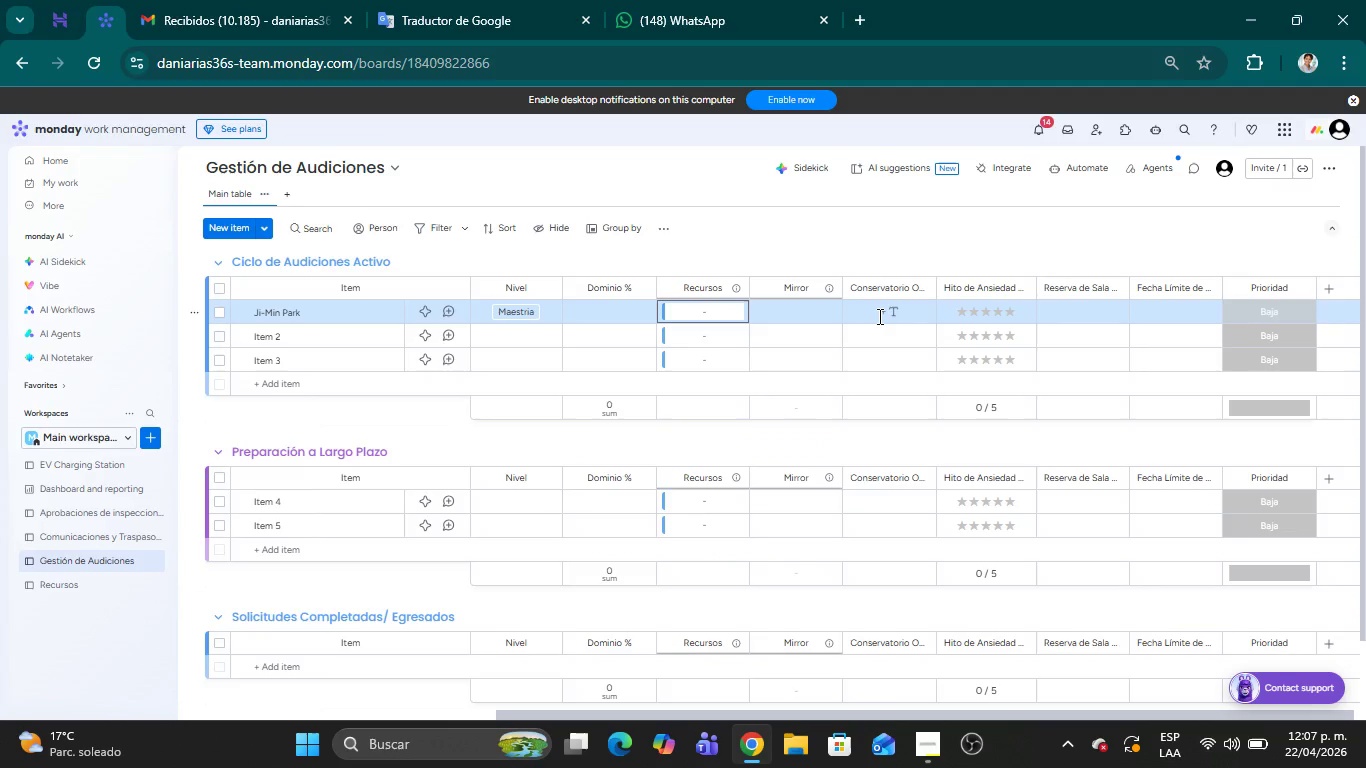 
left_click([1080, 310])
 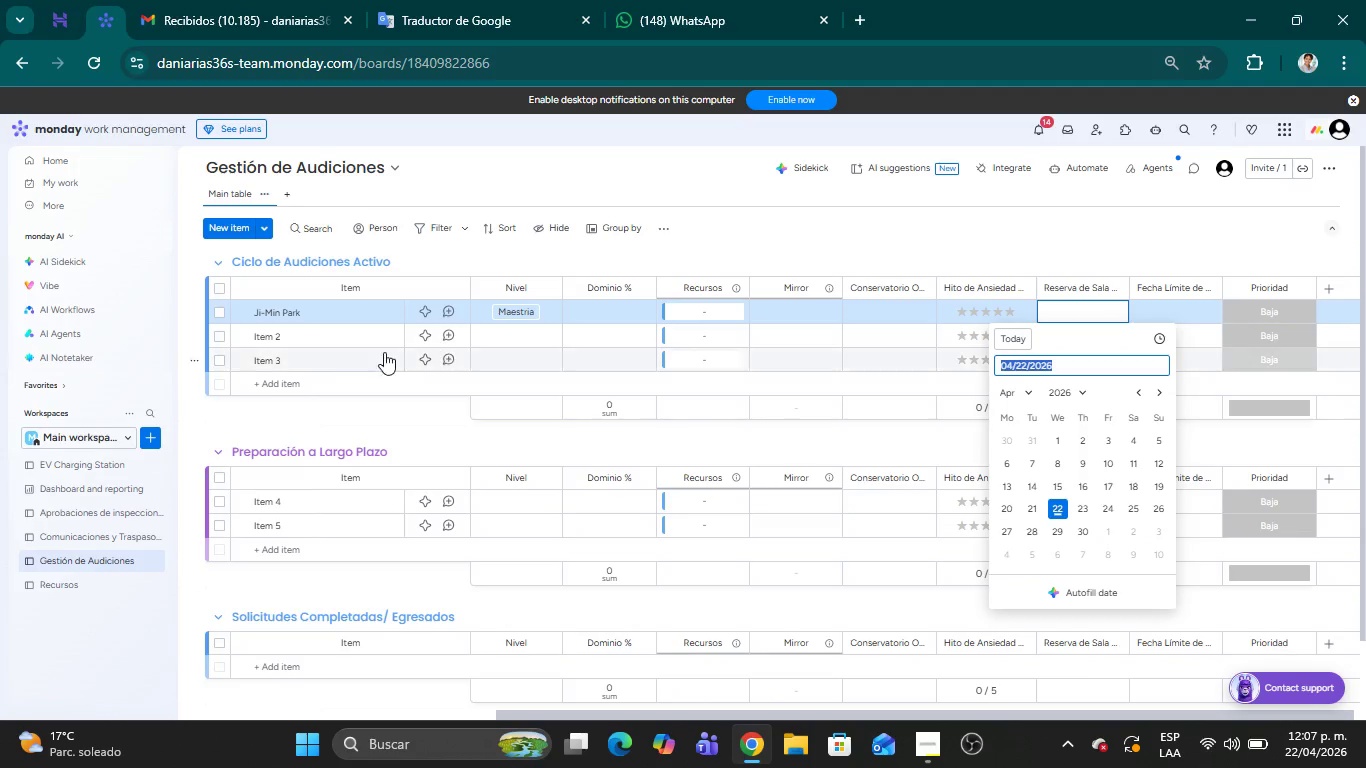 
wait(9.73)
 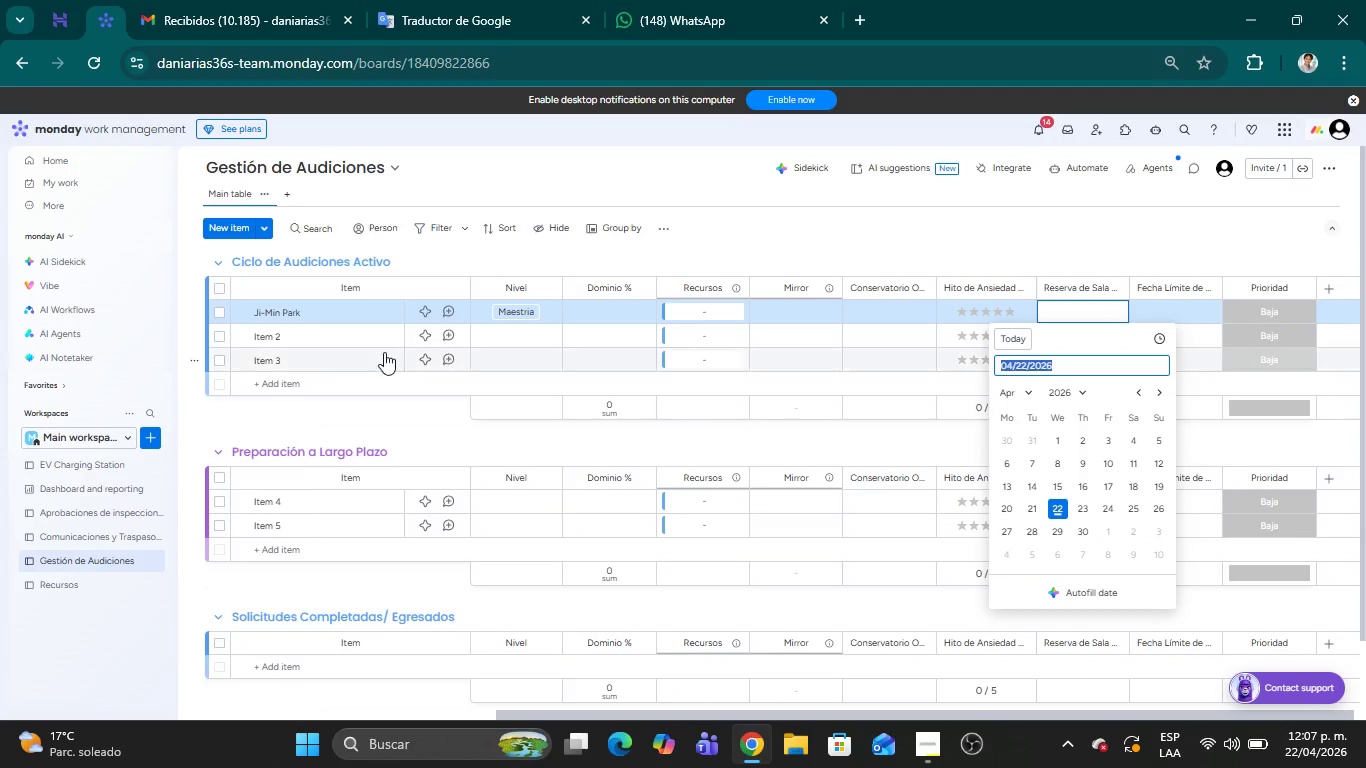 
left_click([598, 313])
 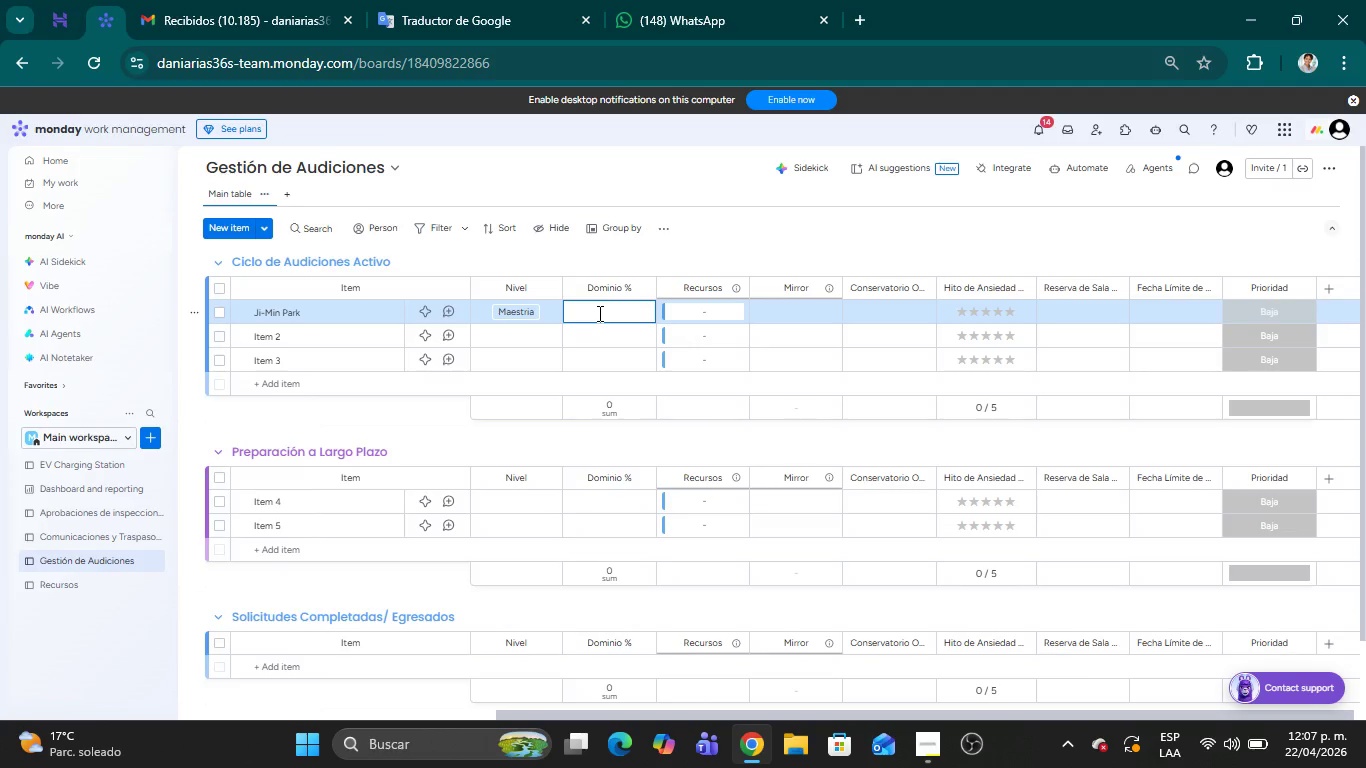 
type(85)
 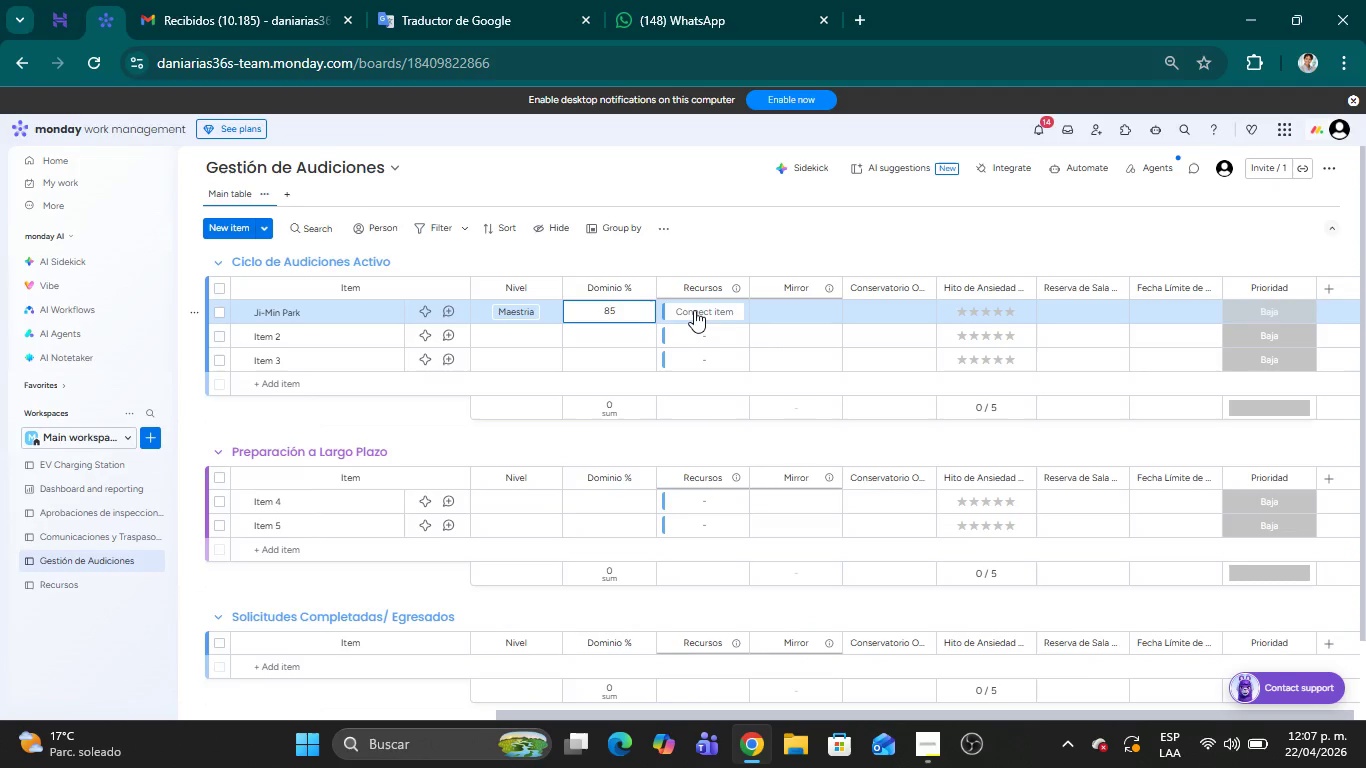 
wait(7.12)
 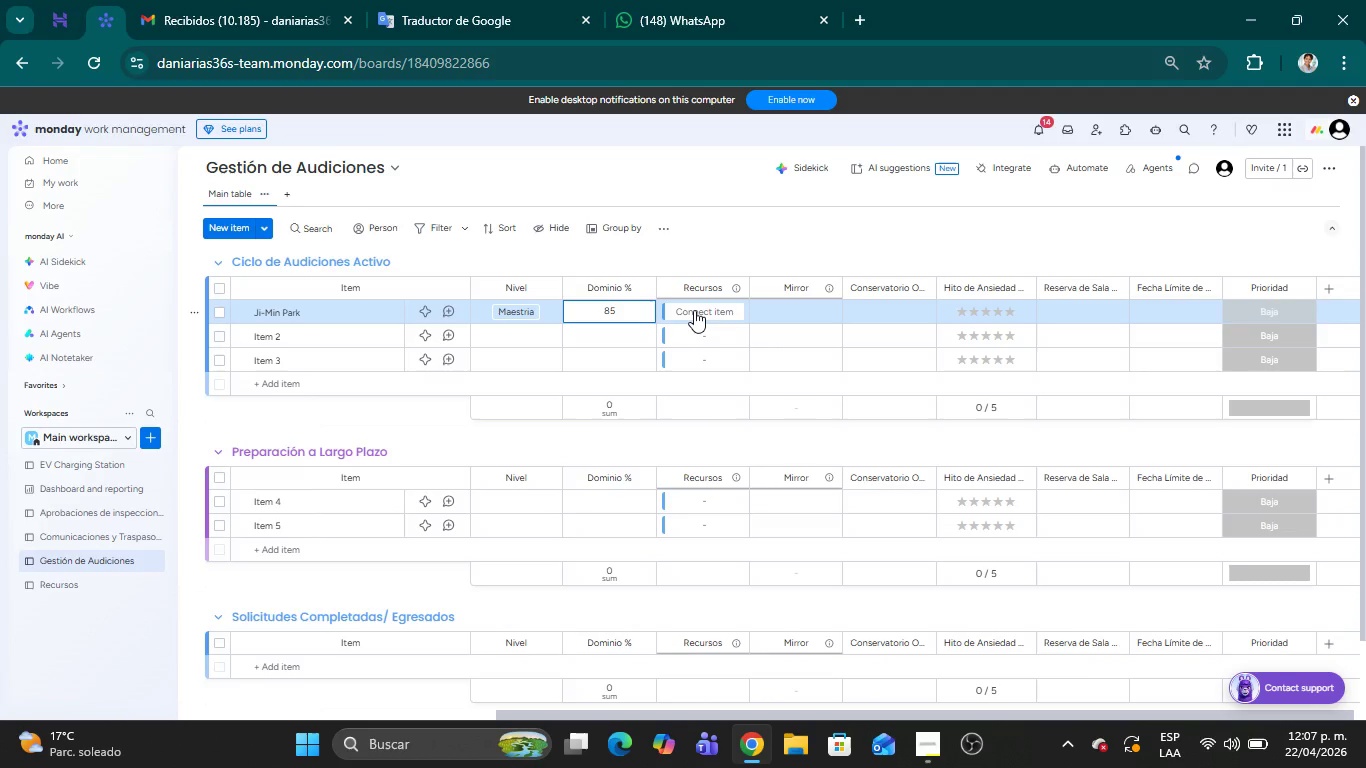 
left_click([897, 311])
 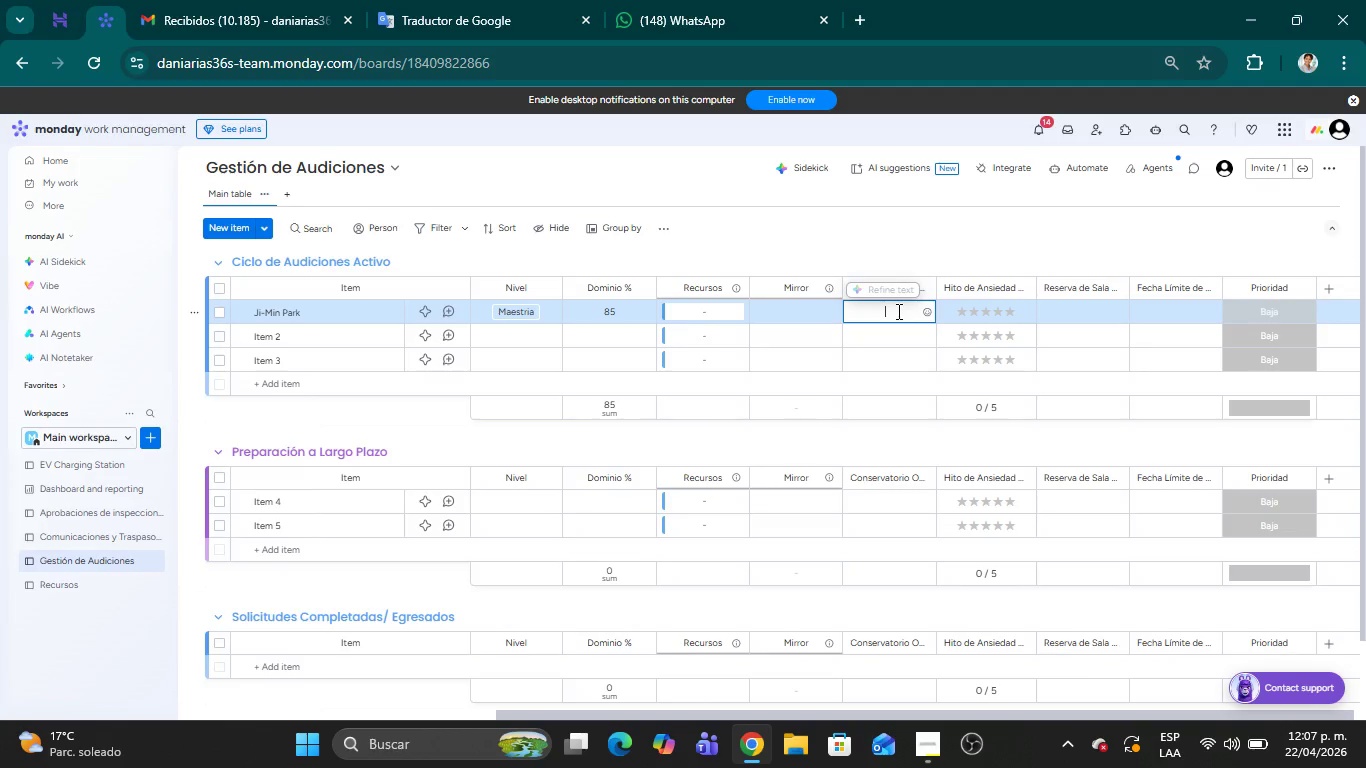 
type(Julliard School)
 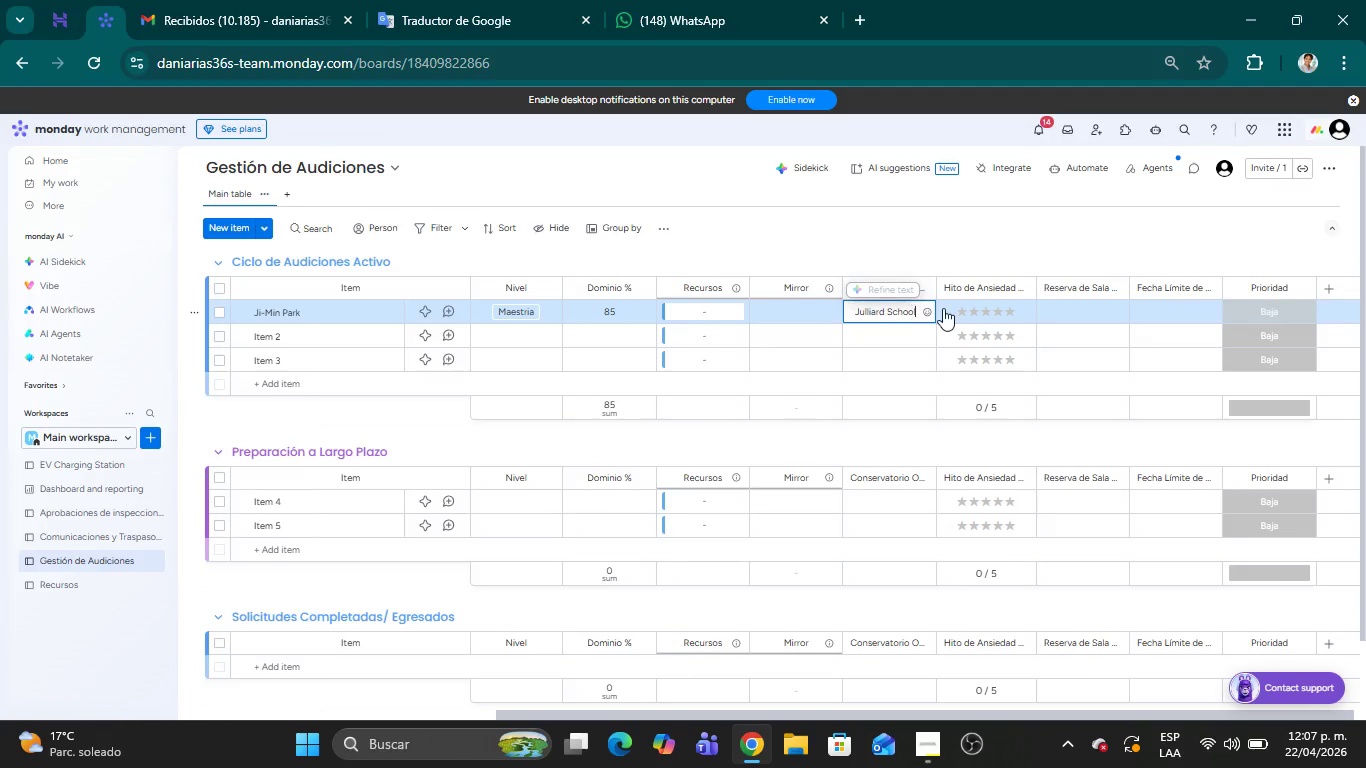 
left_click([986, 310])
 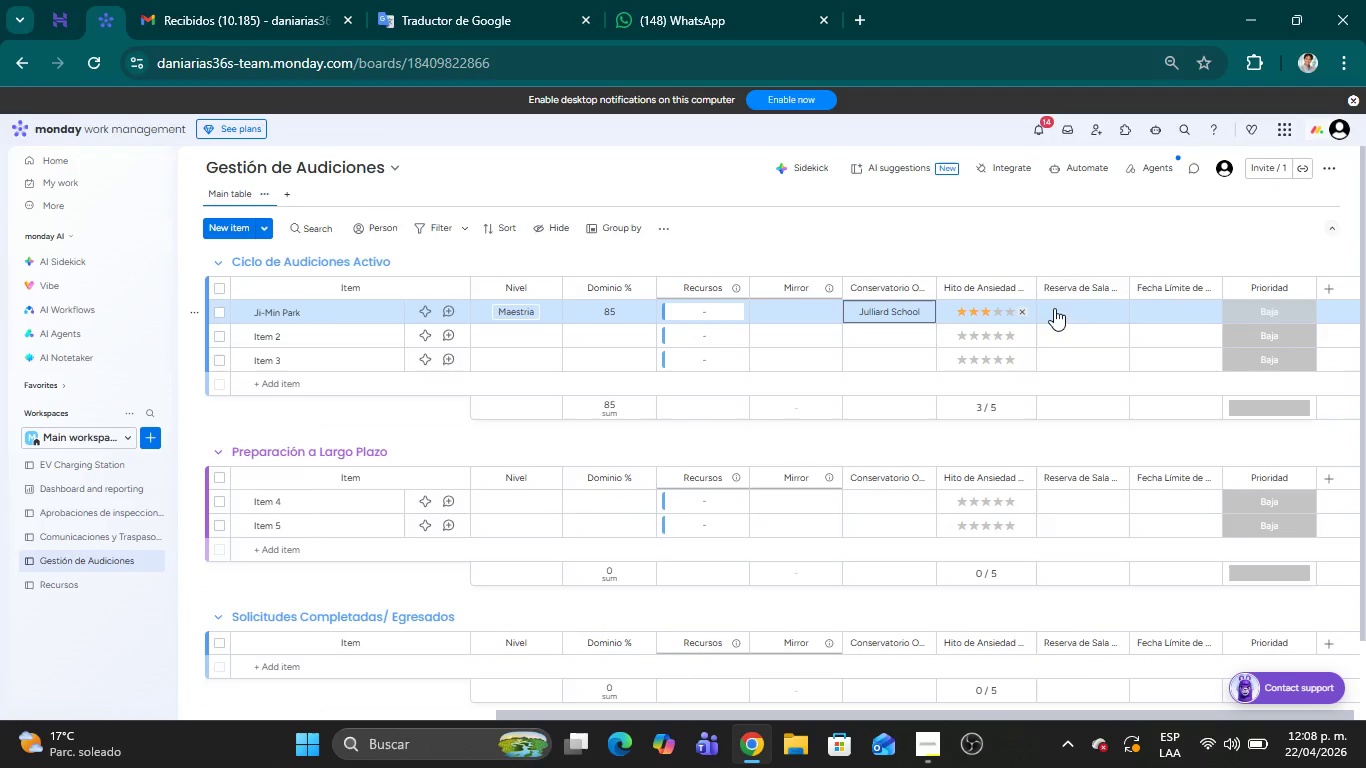 
wait(7.38)
 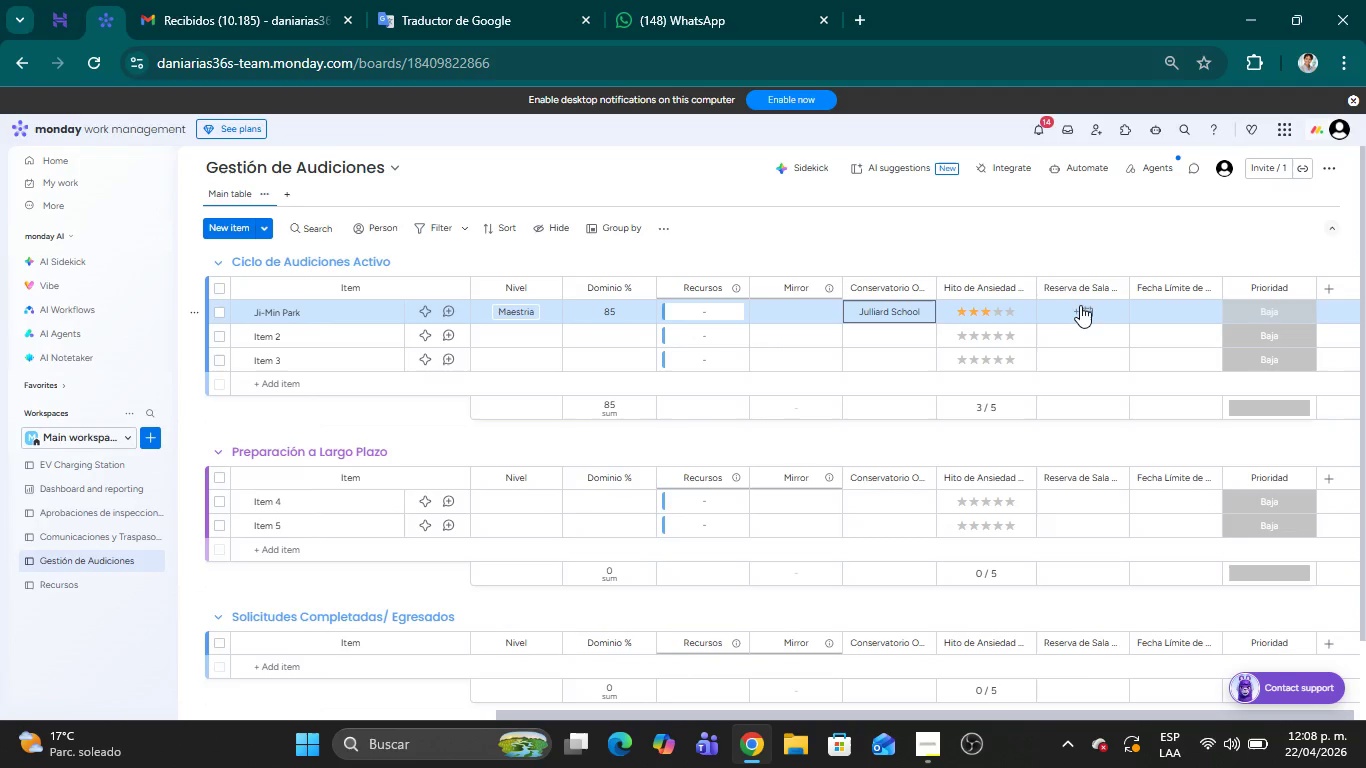 
left_click([1254, 314])
 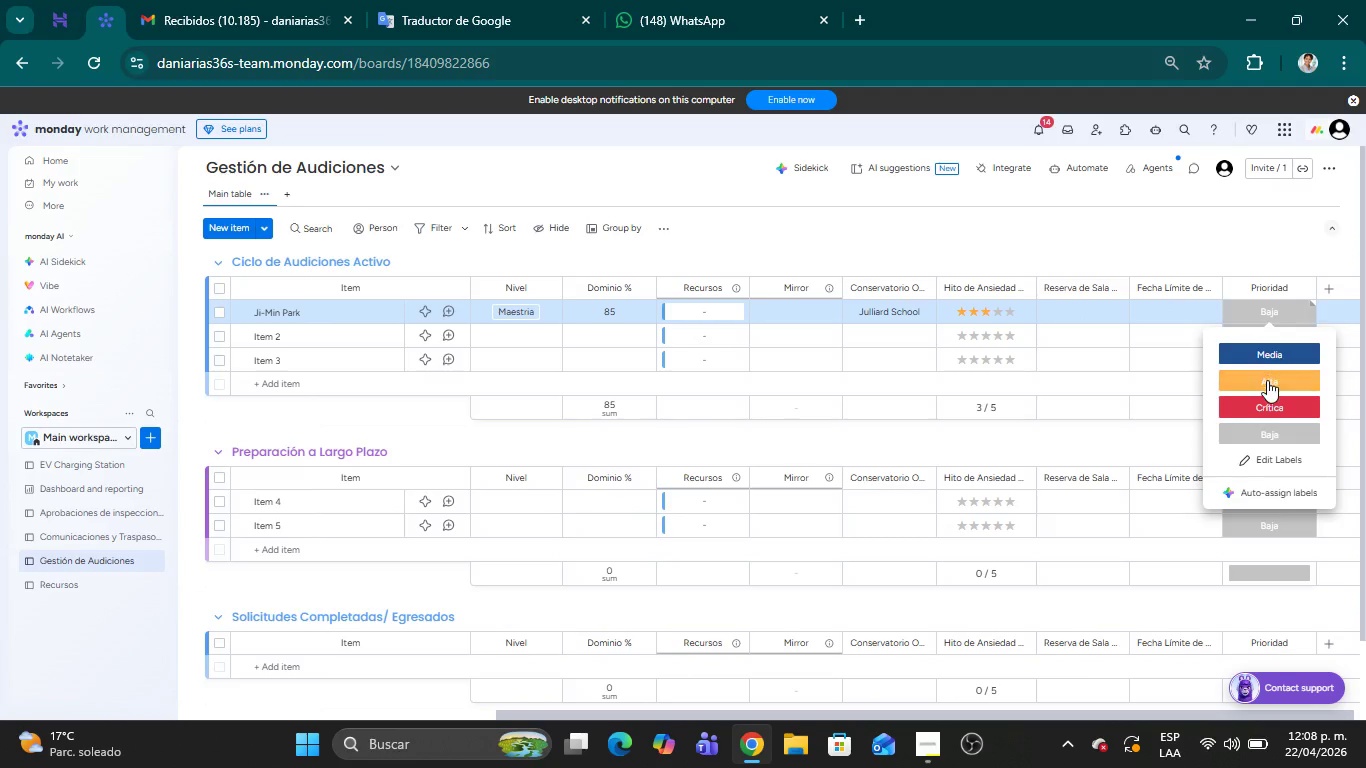 
left_click([1267, 381])
 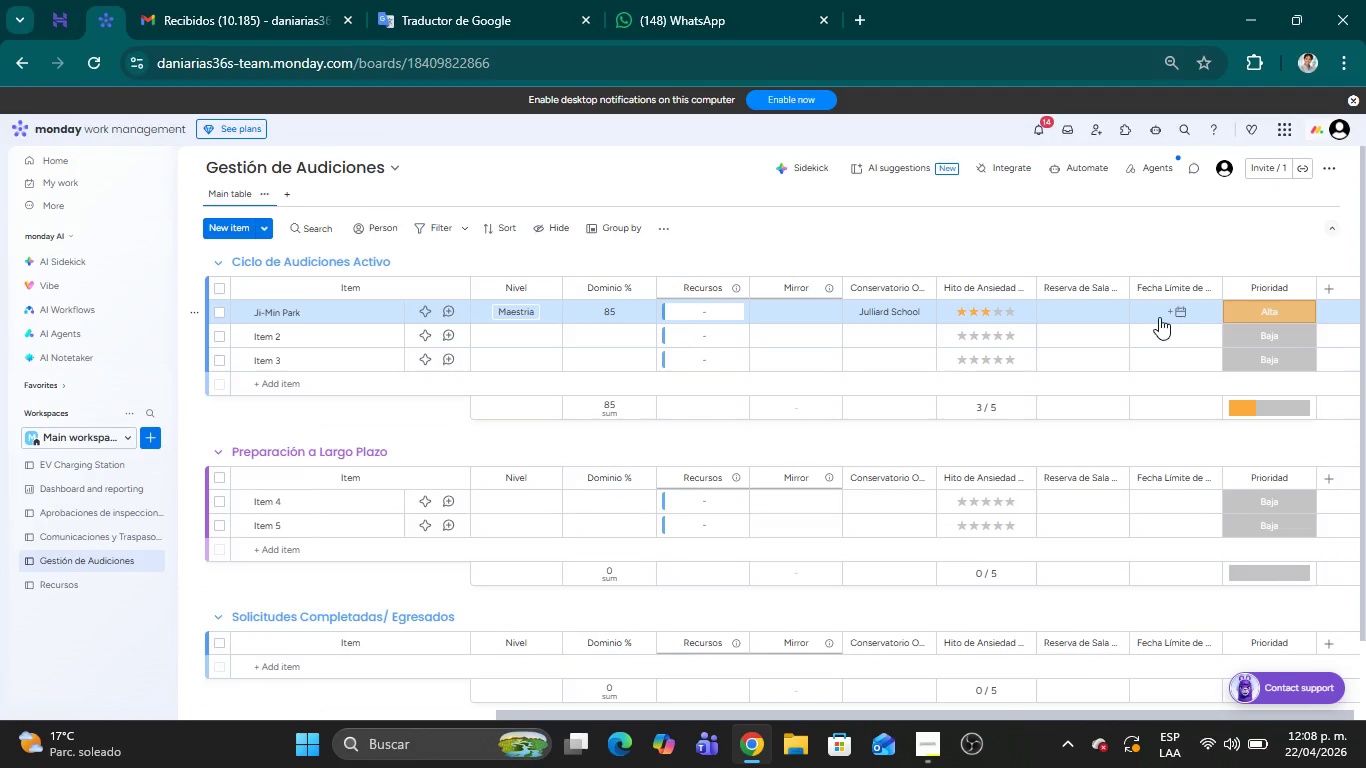 
wait(13.92)
 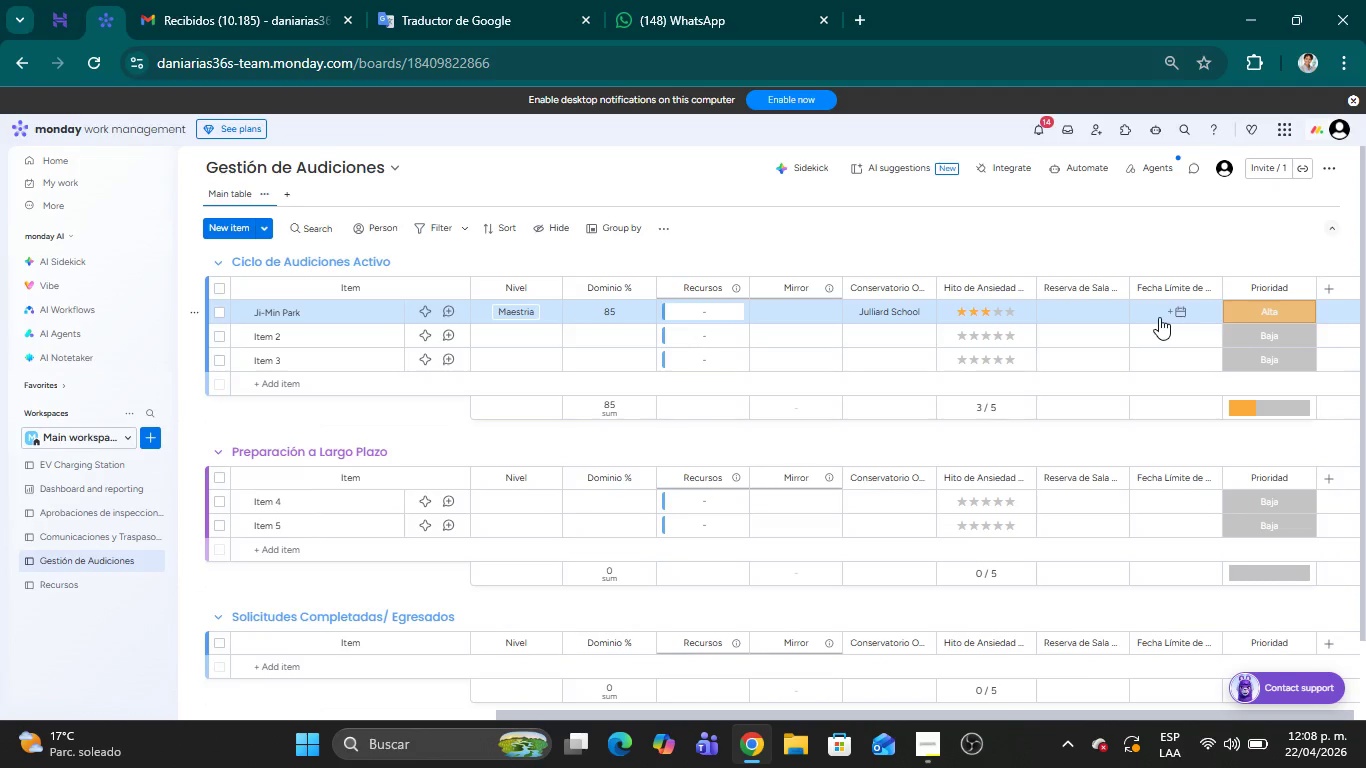 
left_click([776, 316])
 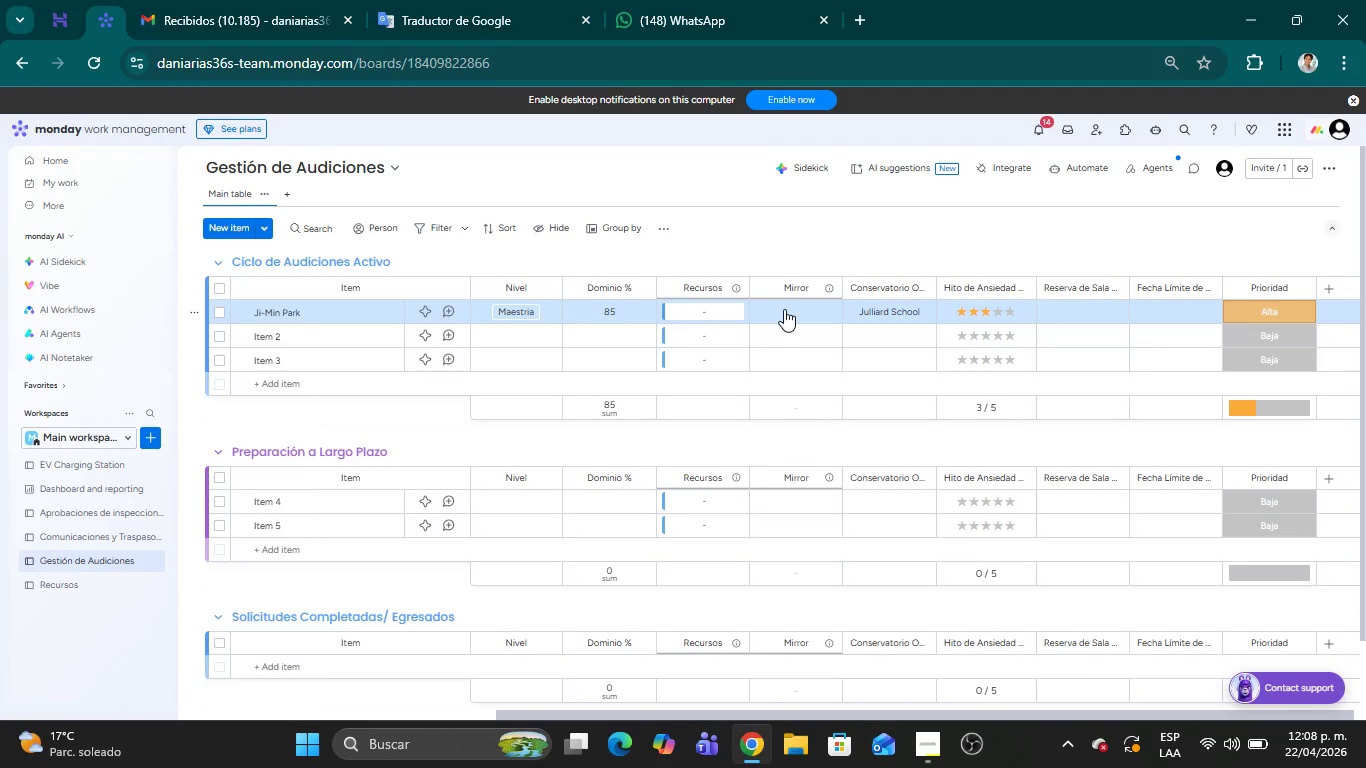 
double_click([784, 309])
 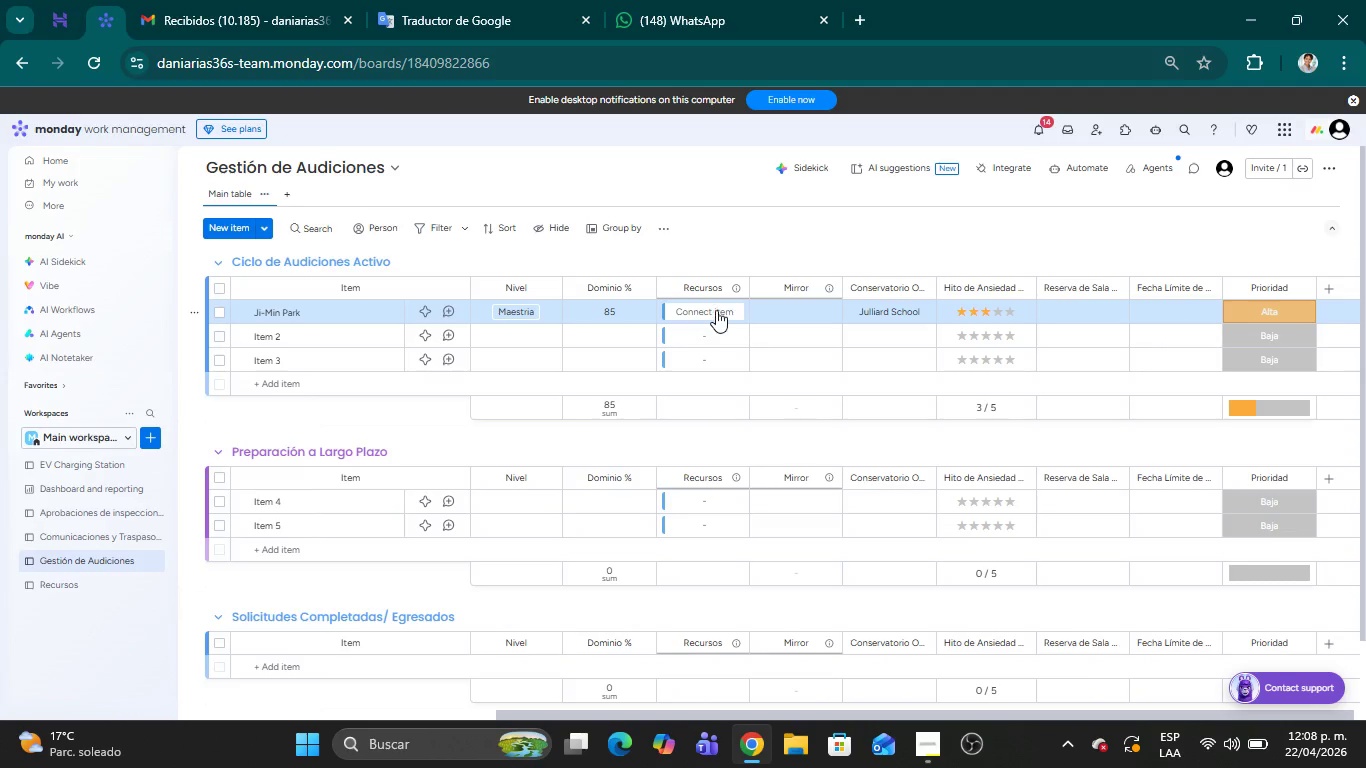 
left_click([715, 310])
 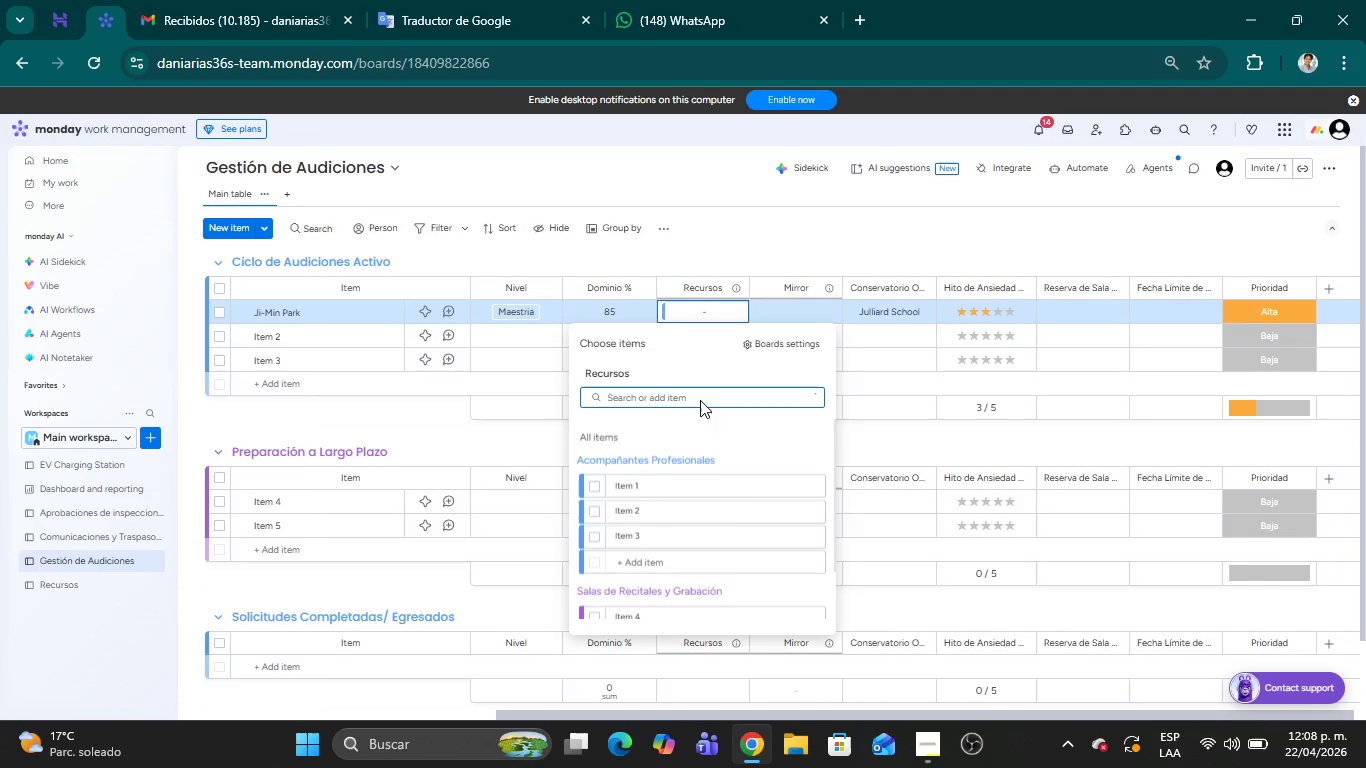 
scroll: coordinate [713, 402], scroll_direction: up, amount: 16.0
 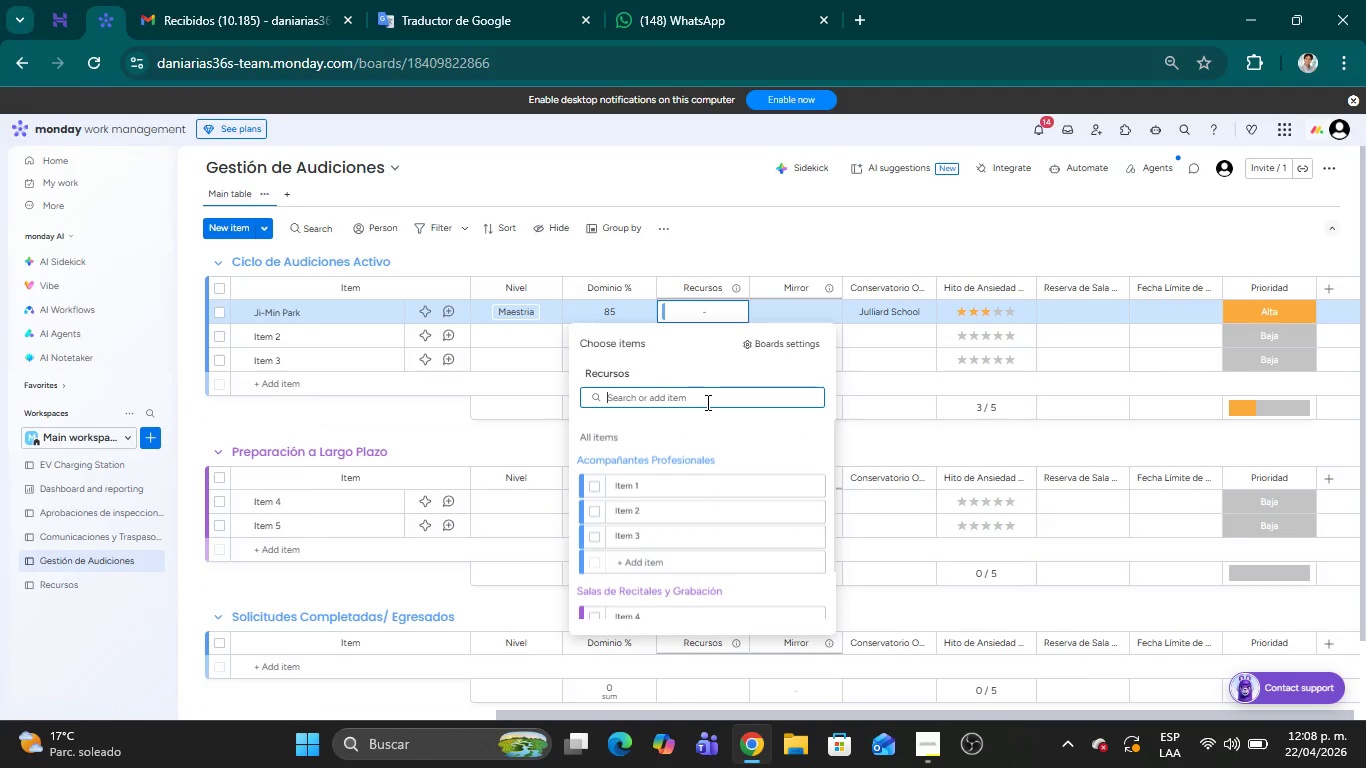 
type(instr)
 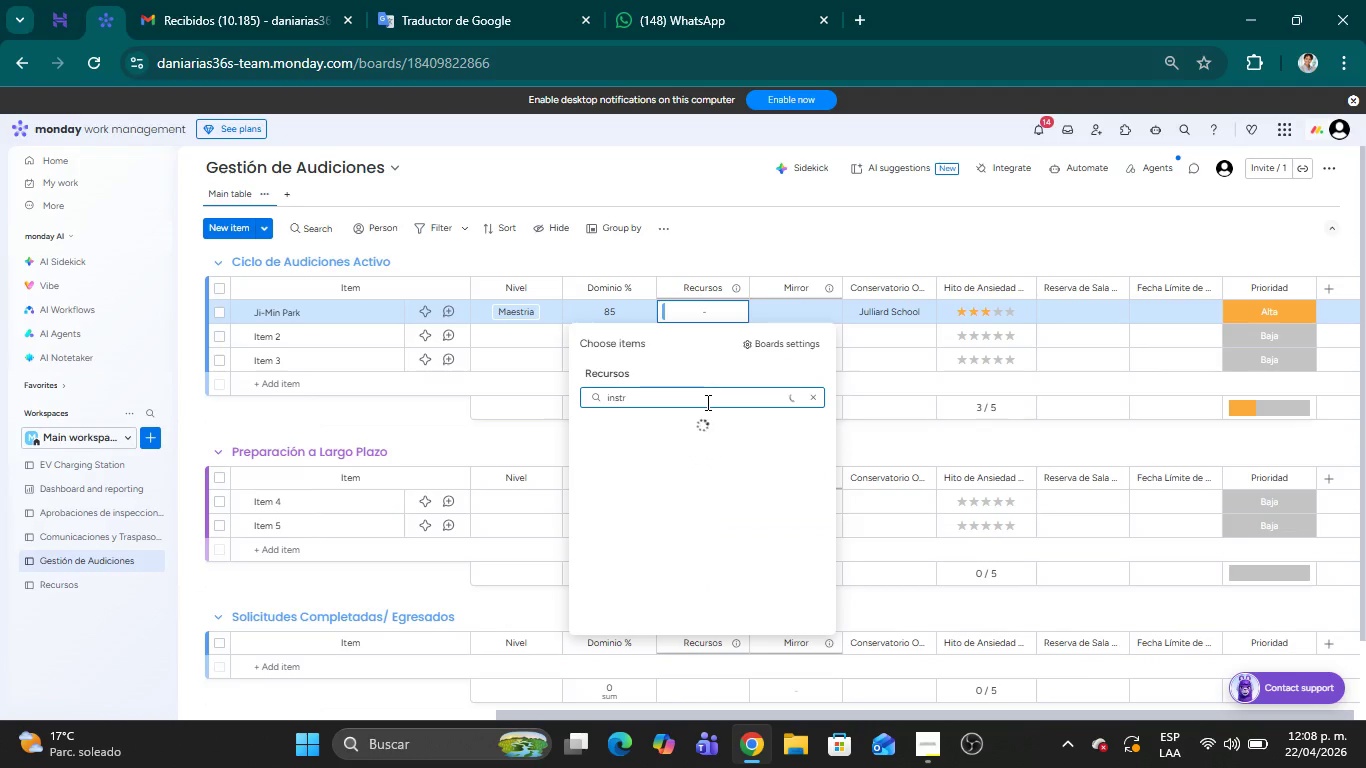 
hold_key(key=Backspace, duration=1.22)
 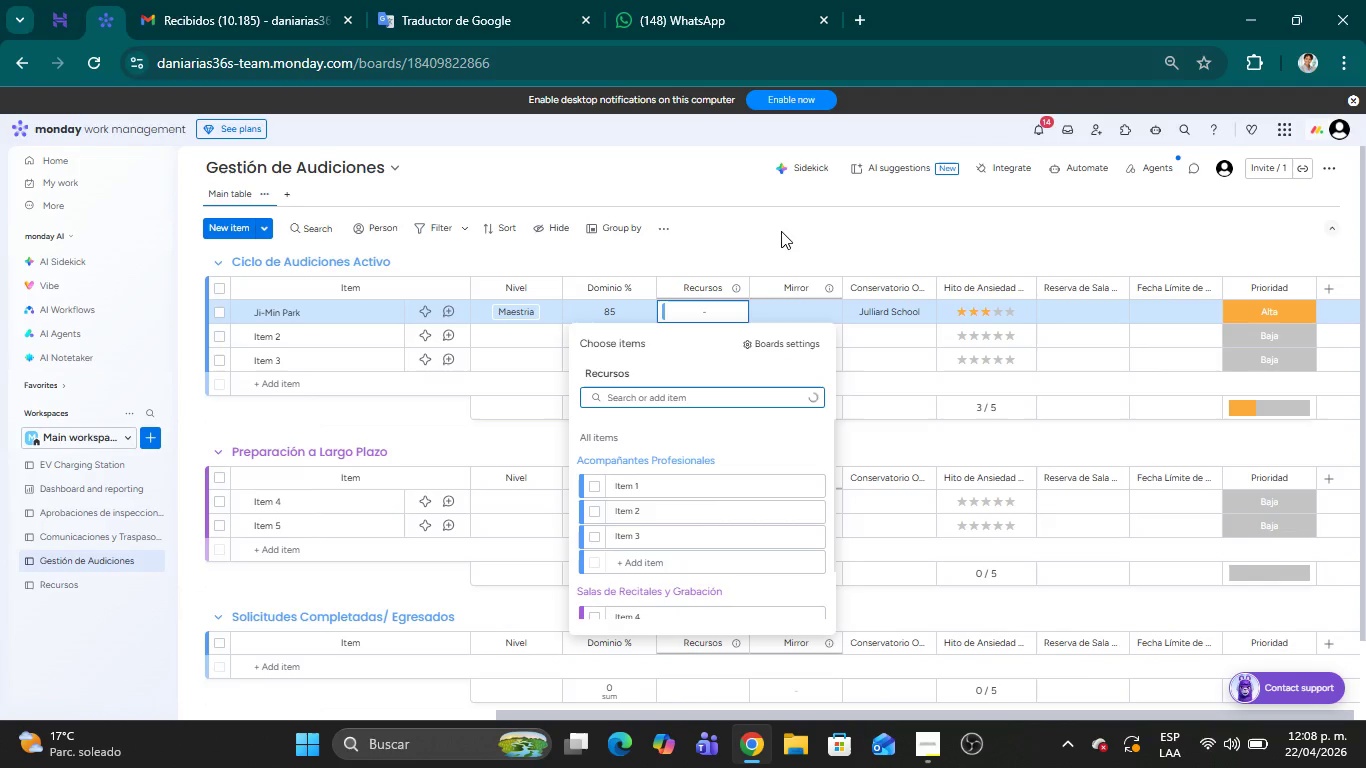 
left_click([778, 255])
 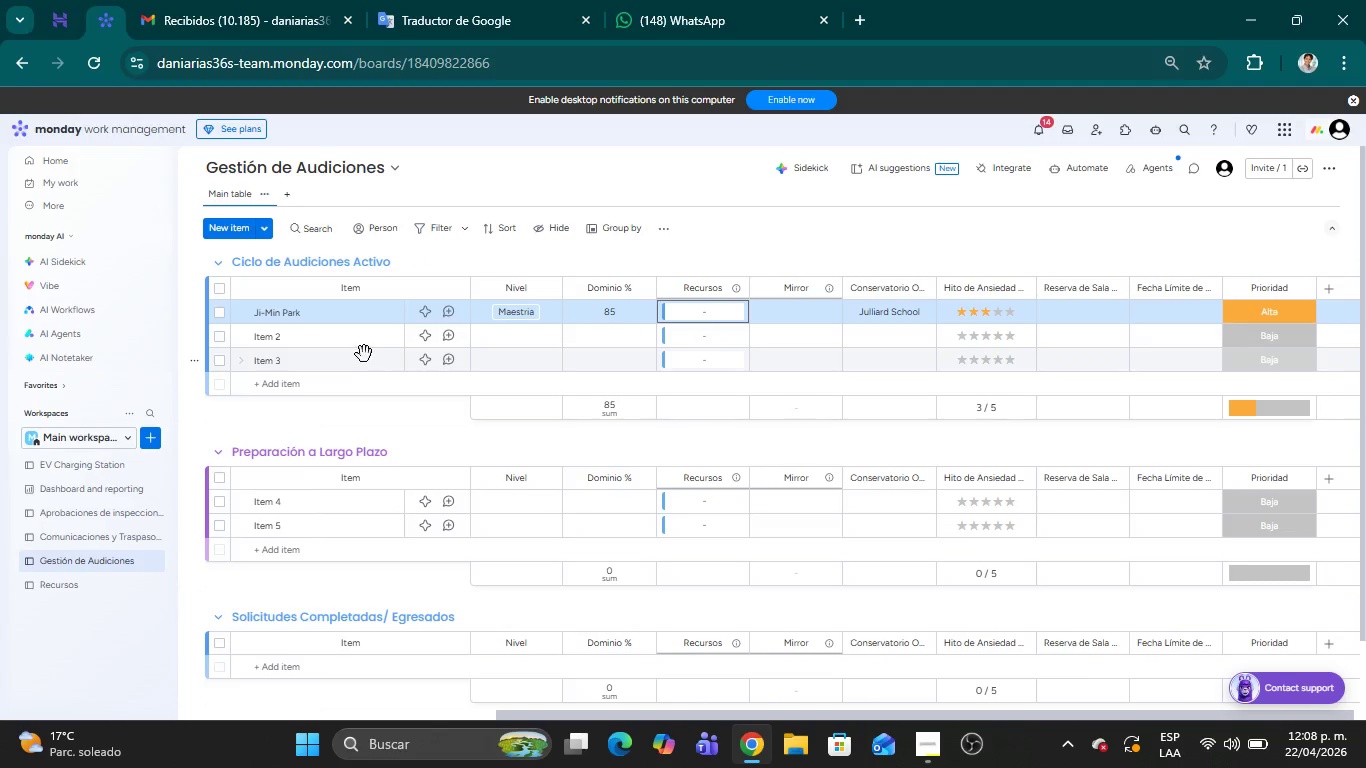 
wait(10.81)
 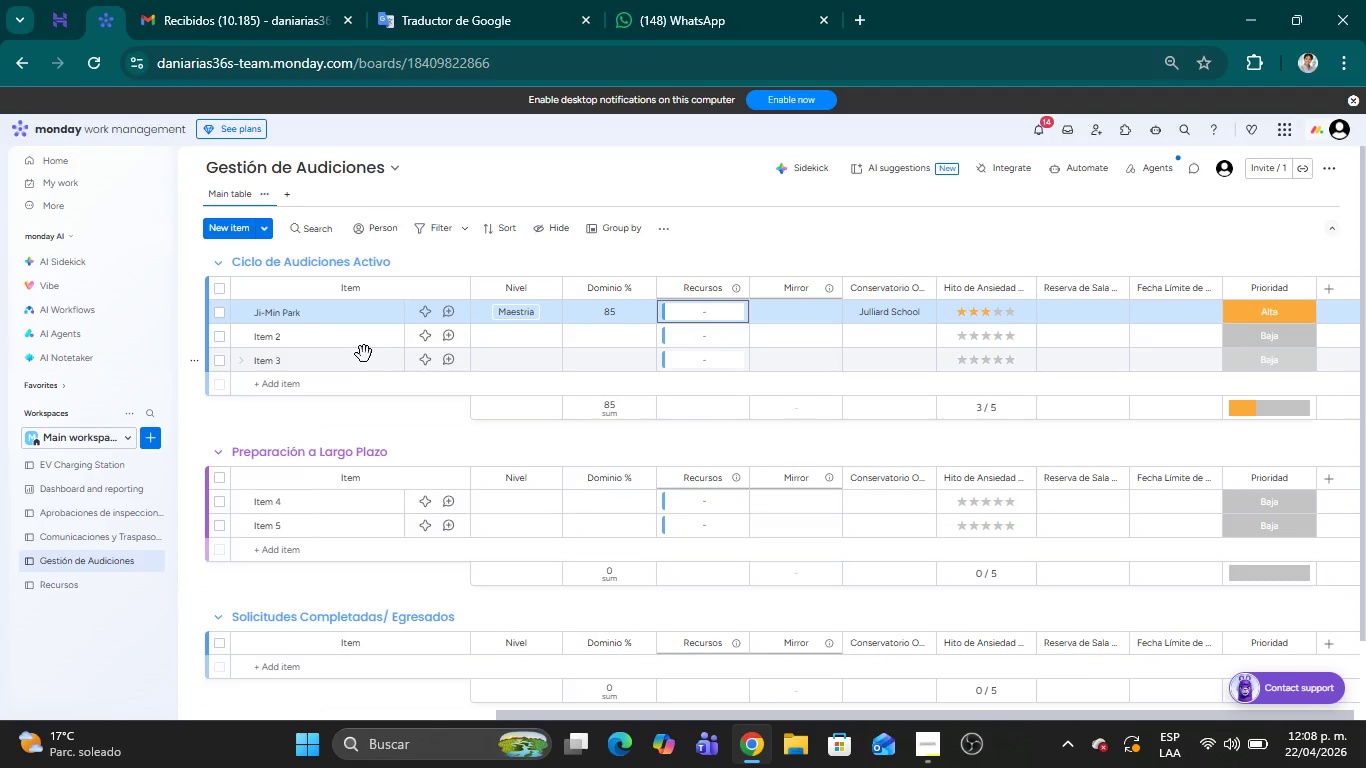 
left_click([773, 297])
 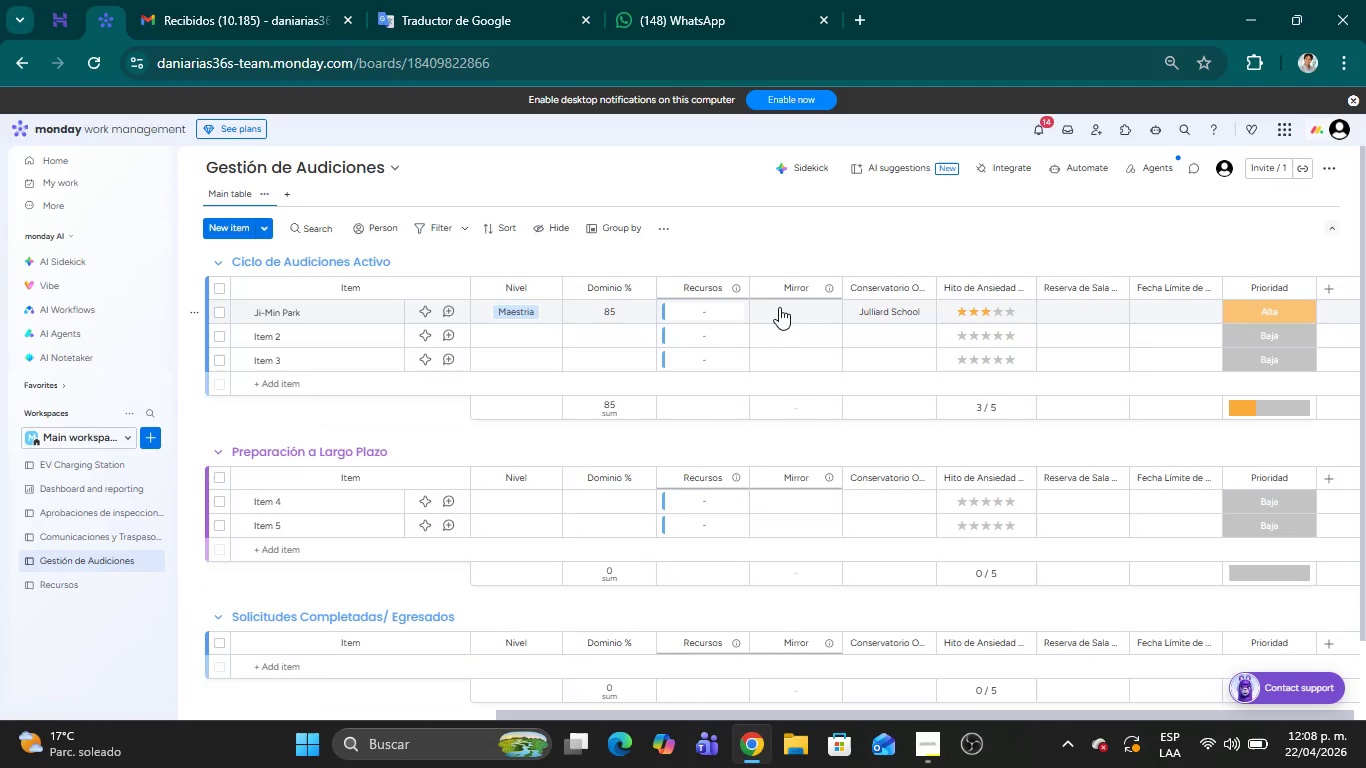 
double_click([779, 307])
 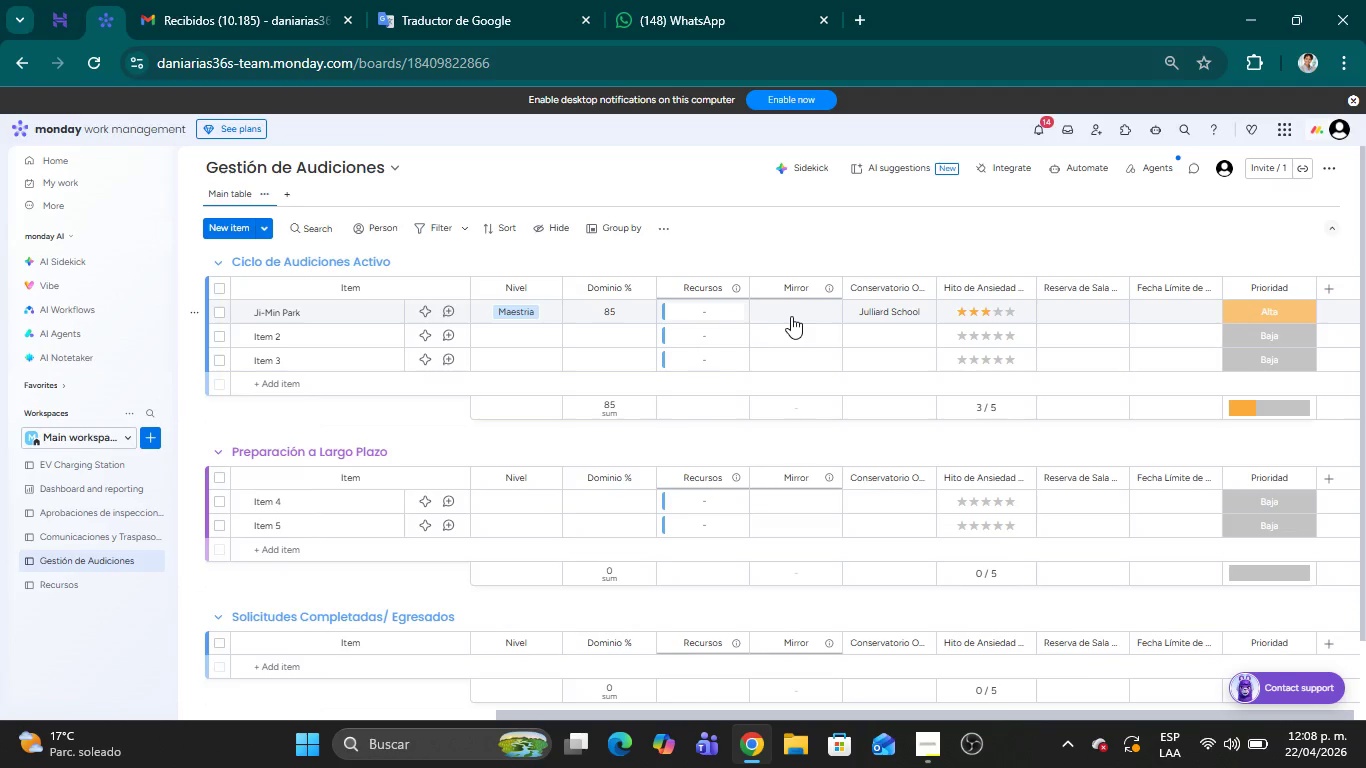 
left_click([786, 315])
 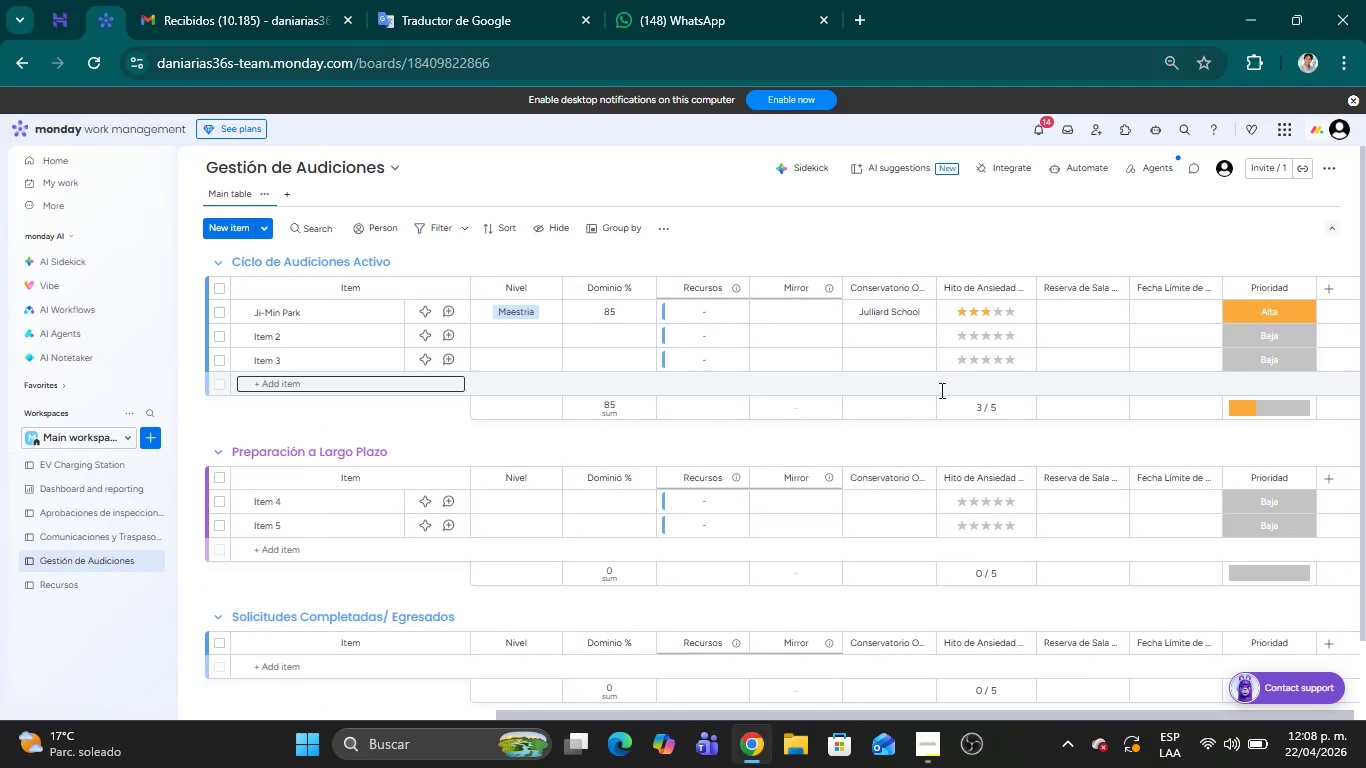 
wait(6.74)
 